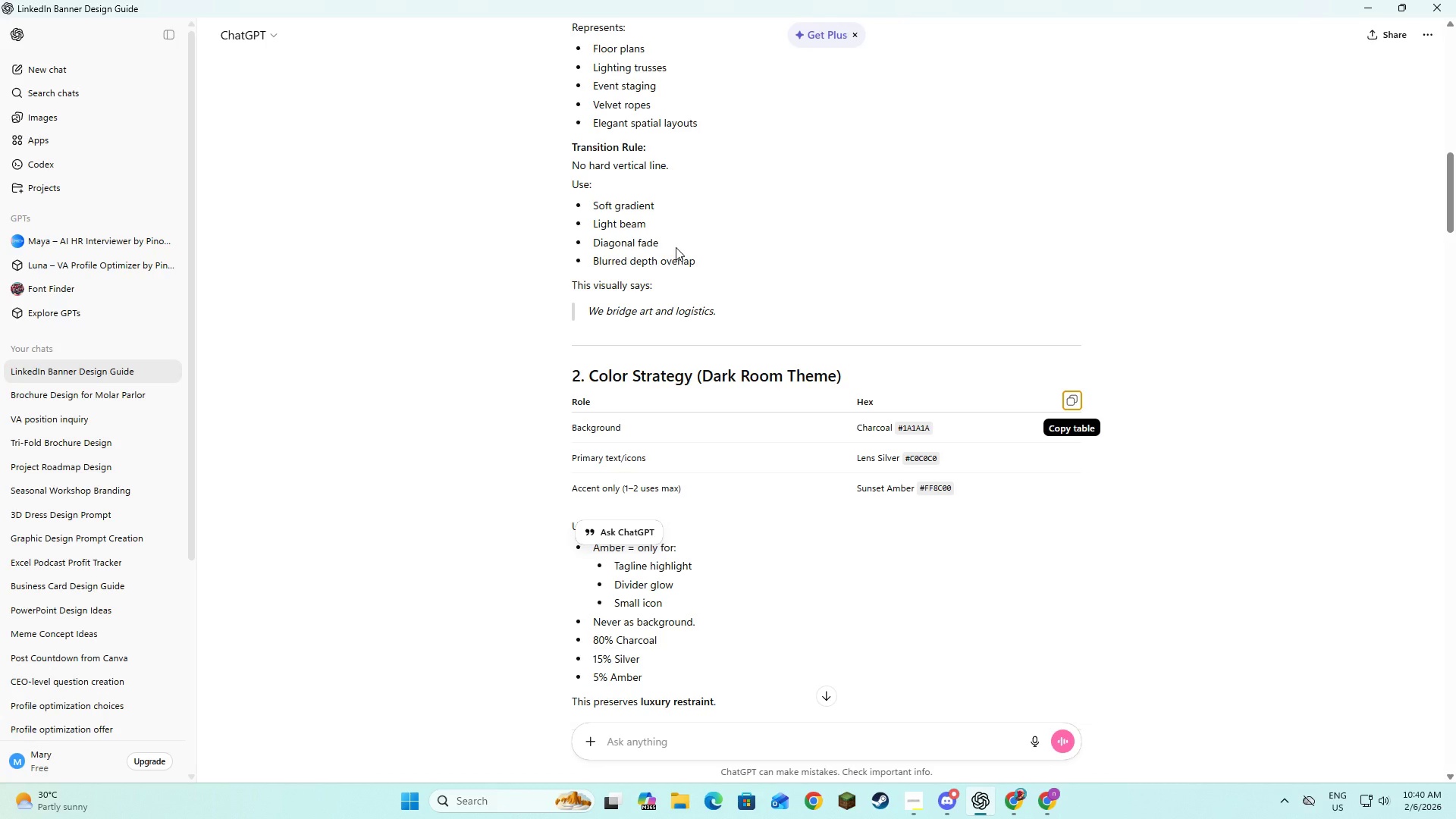 
scroll: coordinate [787, 322], scroll_direction: down, amount: 16.0
 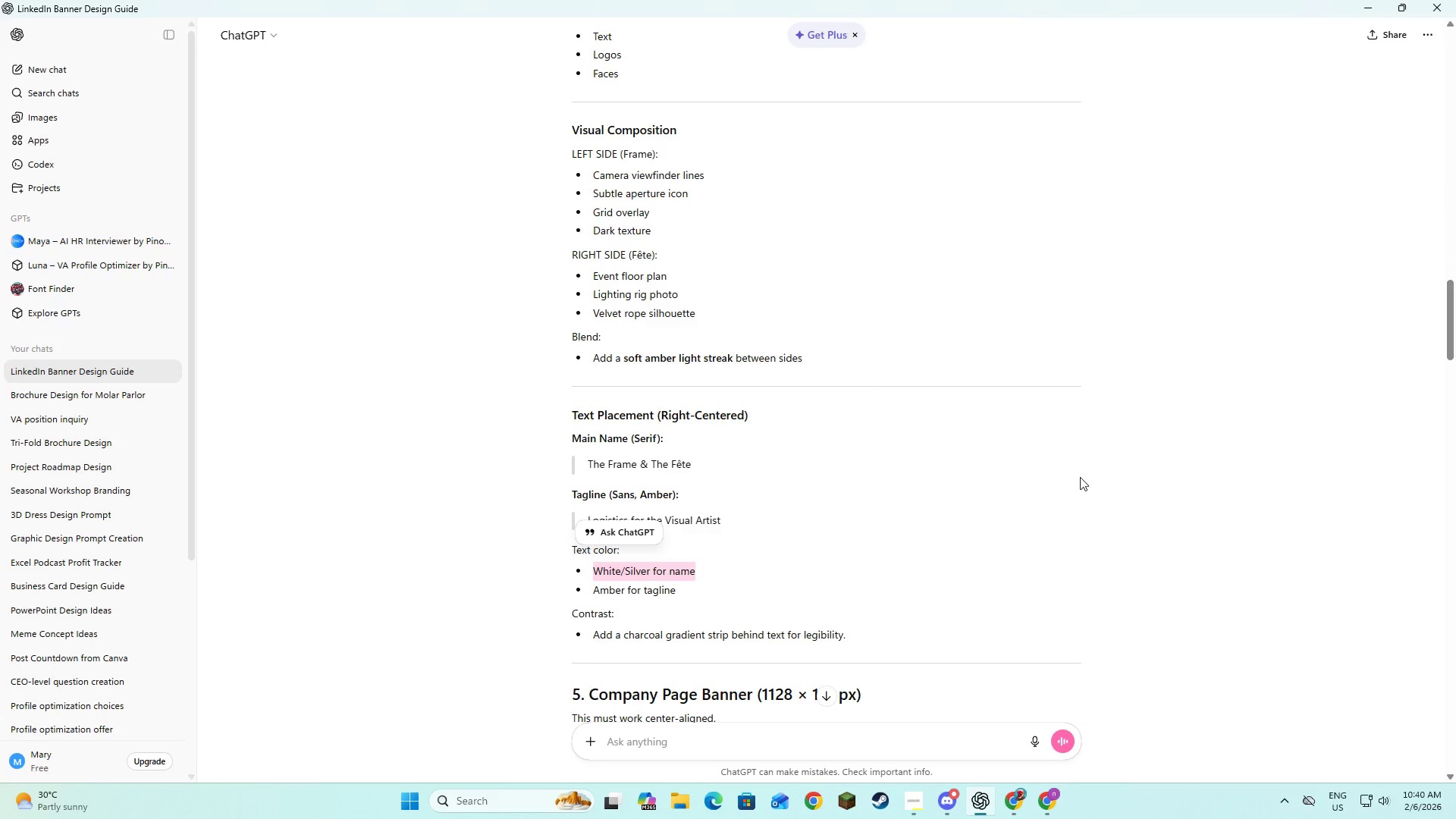 
left_click([1081, 478])
 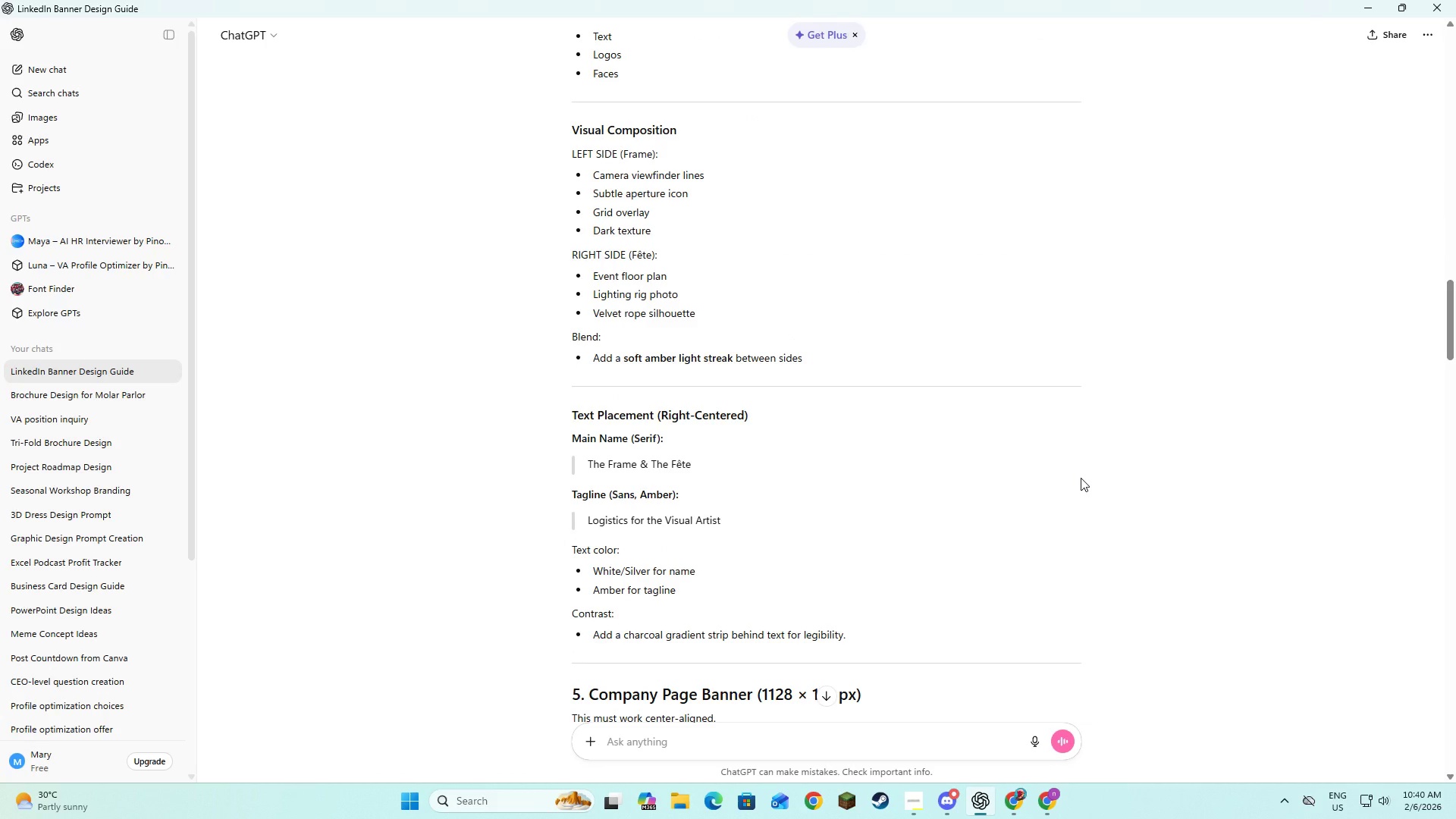 
key(Alt+AltLeft)
 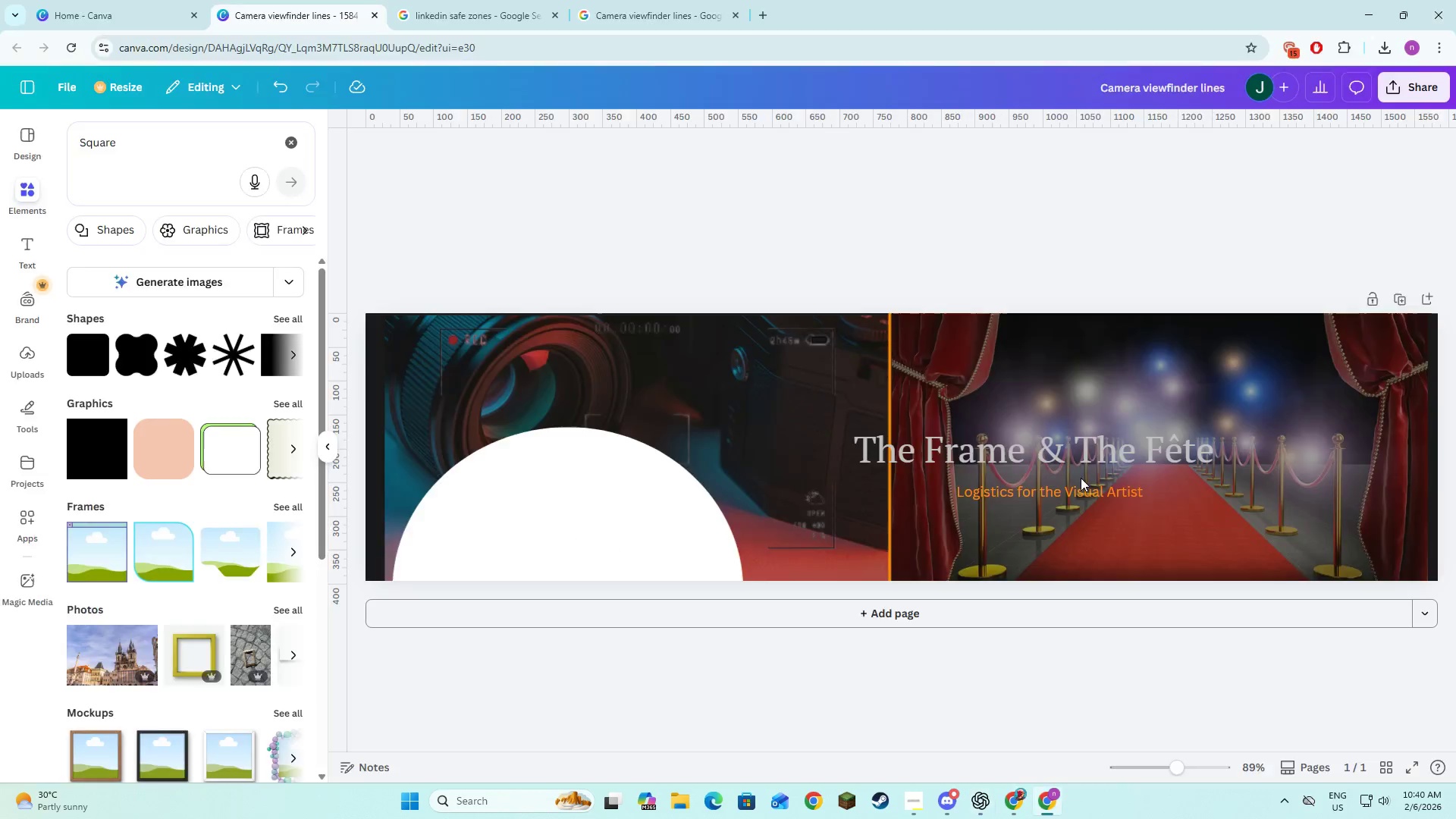 
key(Alt+Tab)
 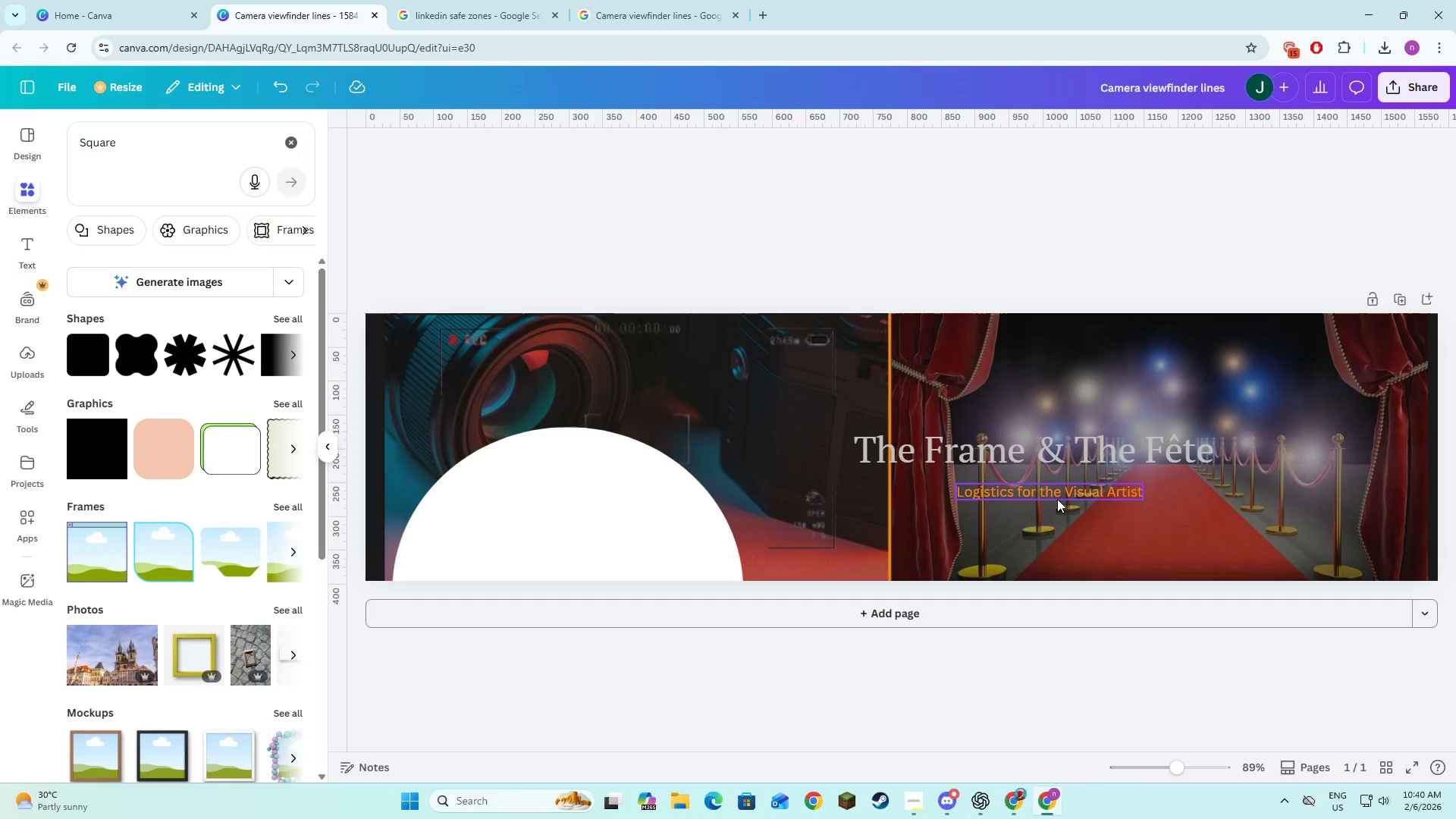 
left_click([1057, 497])
 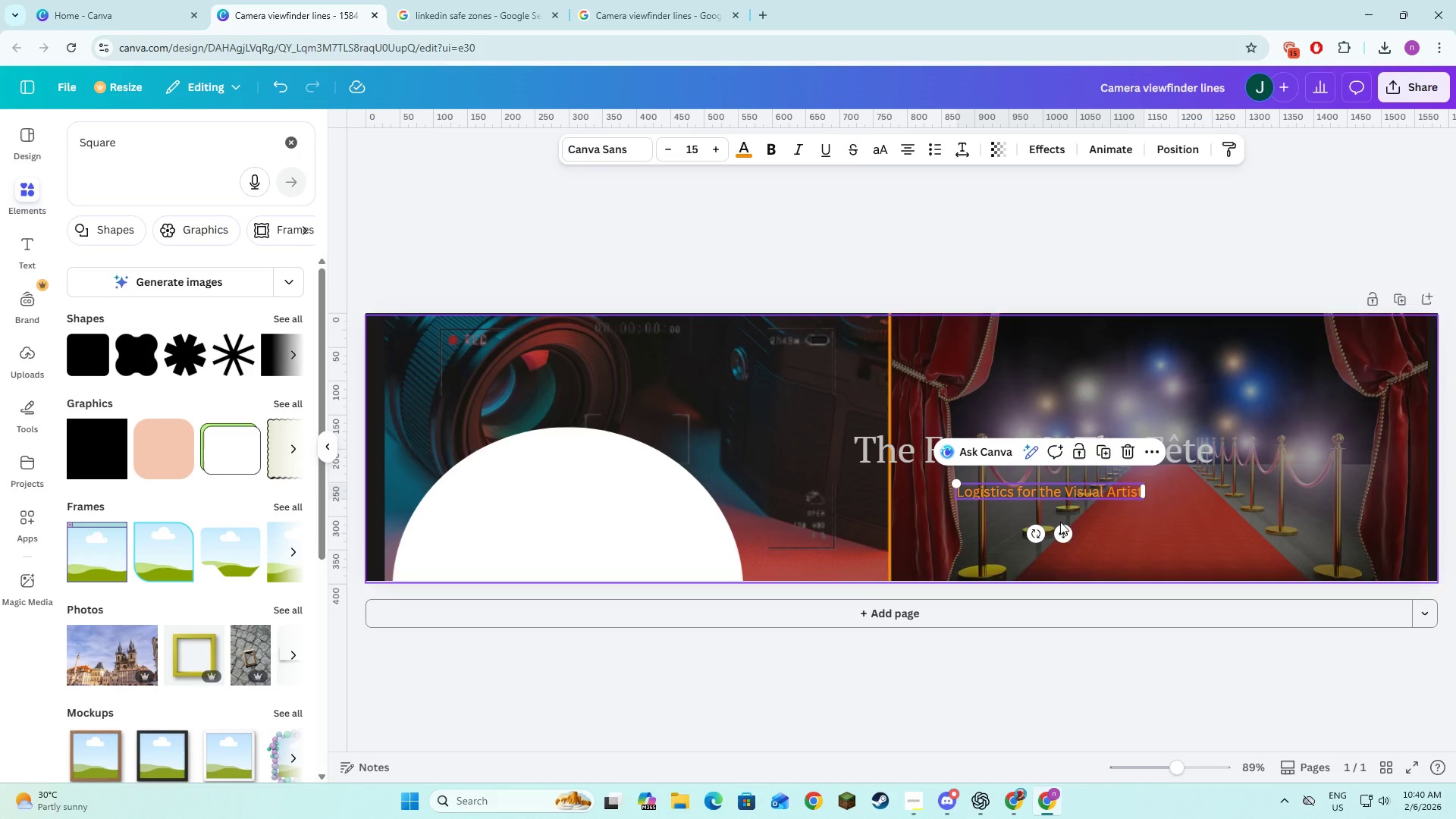 
left_click_drag(start_coordinate=[1060, 529], to_coordinate=[1064, 523])
 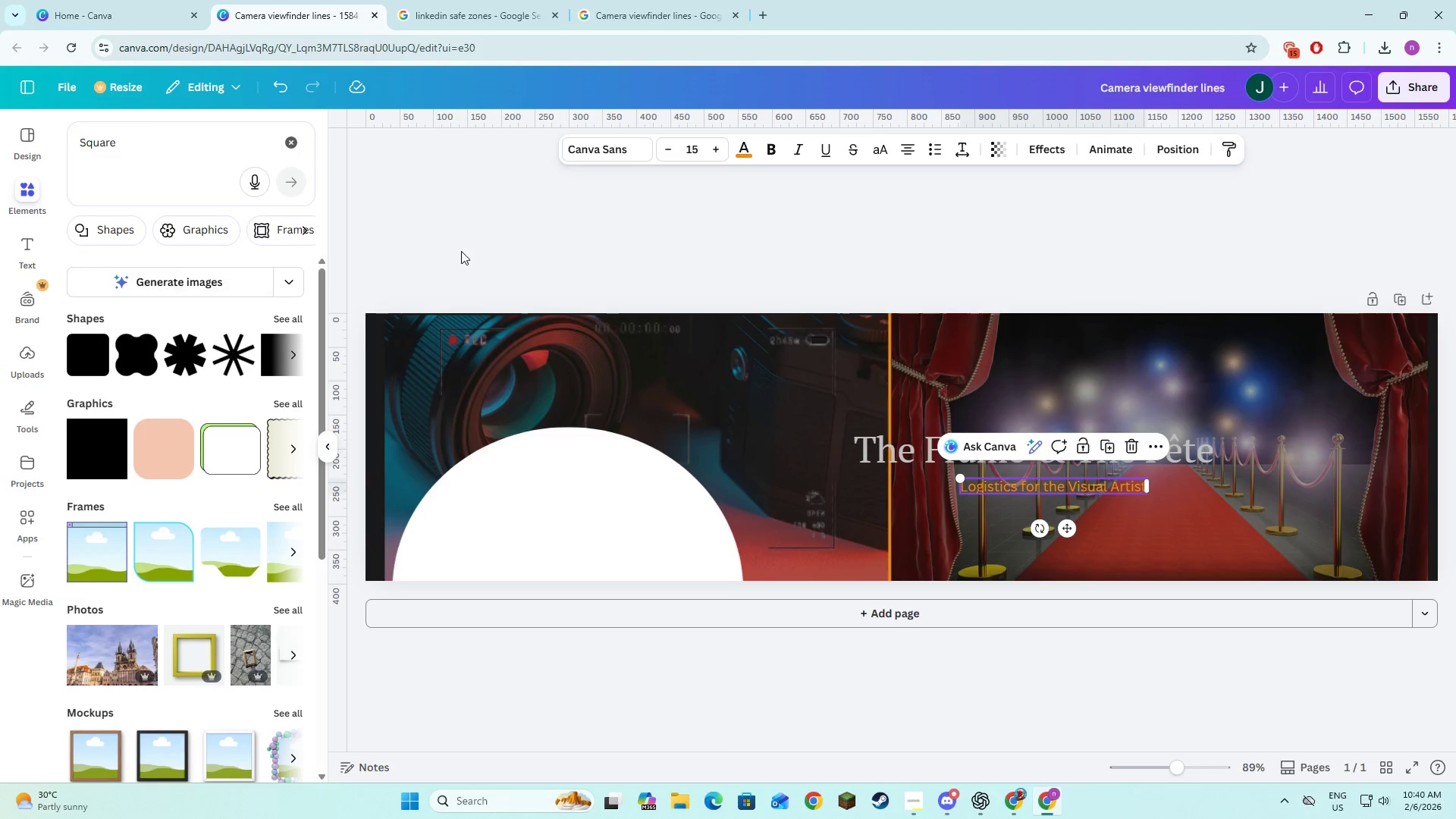 
left_click([479, 215])
 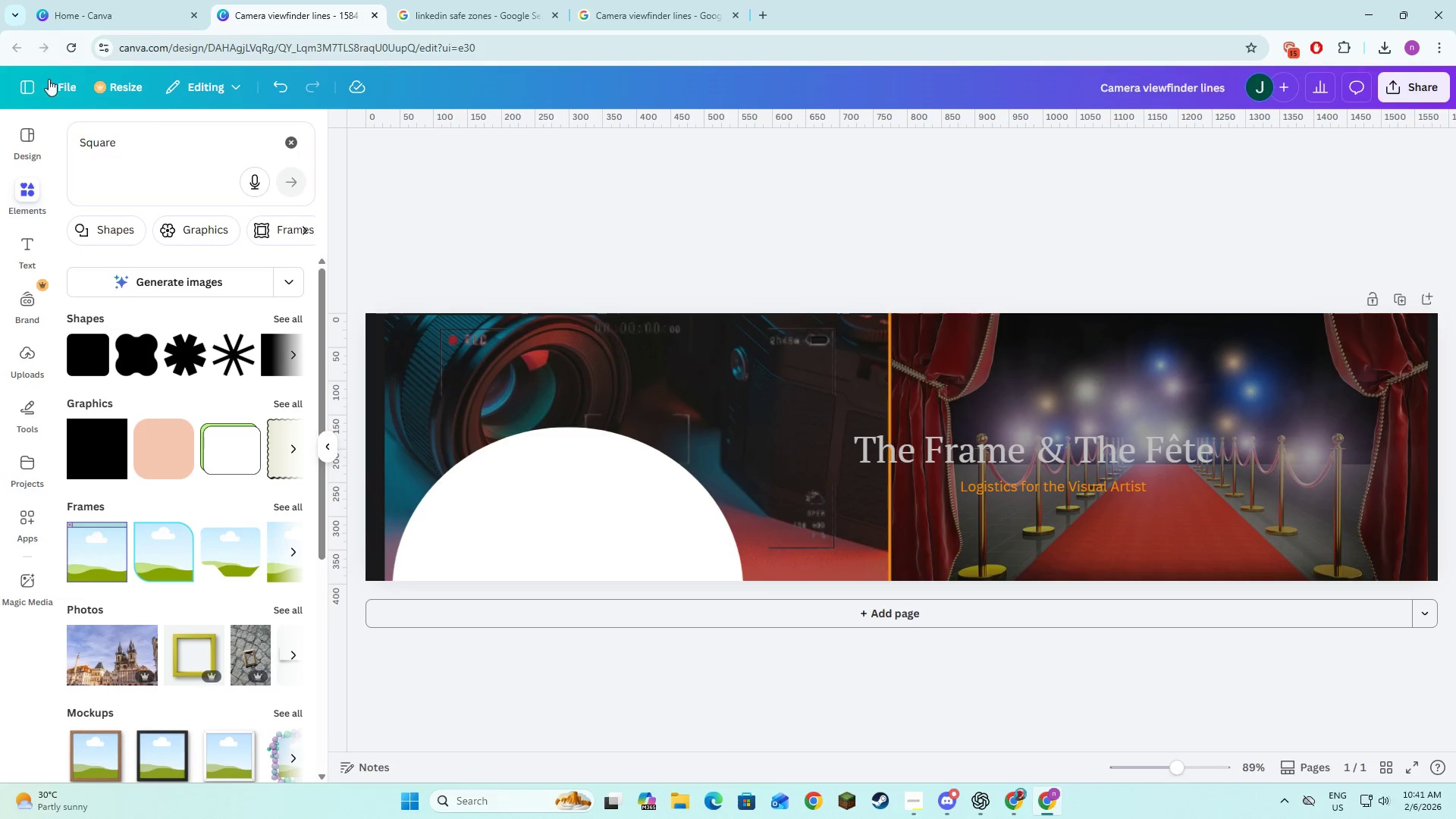 
left_click([55, 86])
 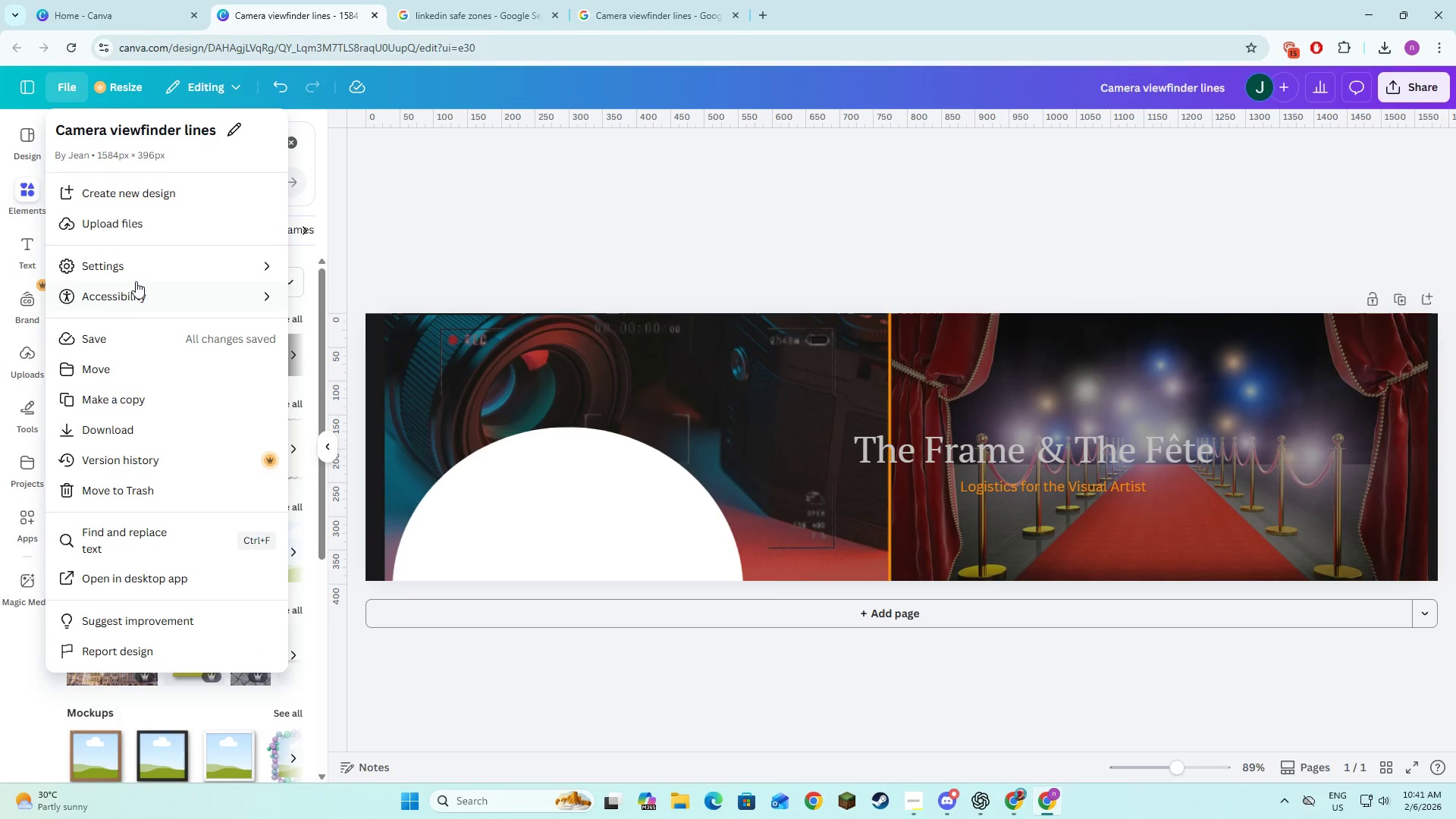 
left_click([137, 275])
 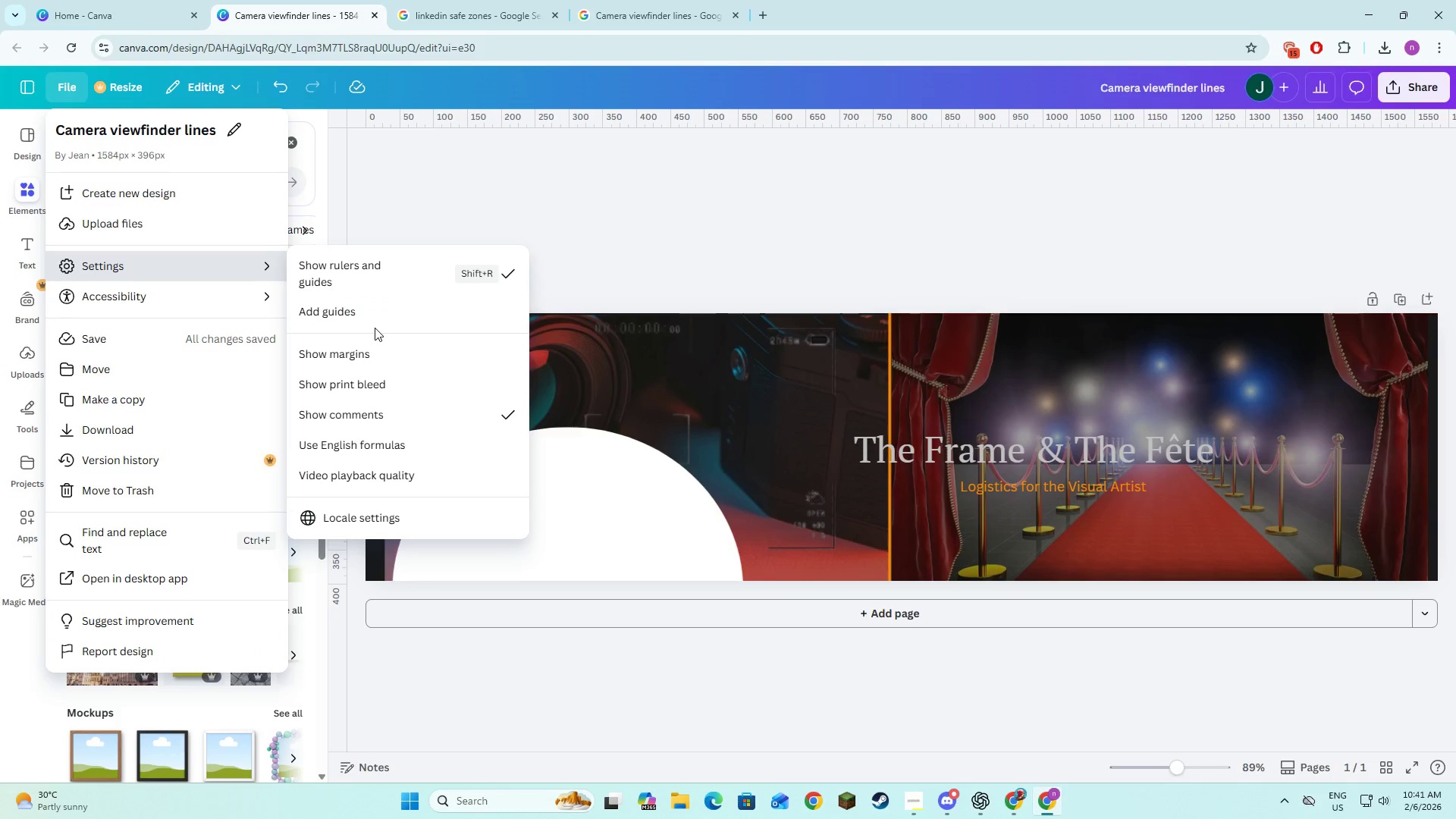 
left_click([375, 322])
 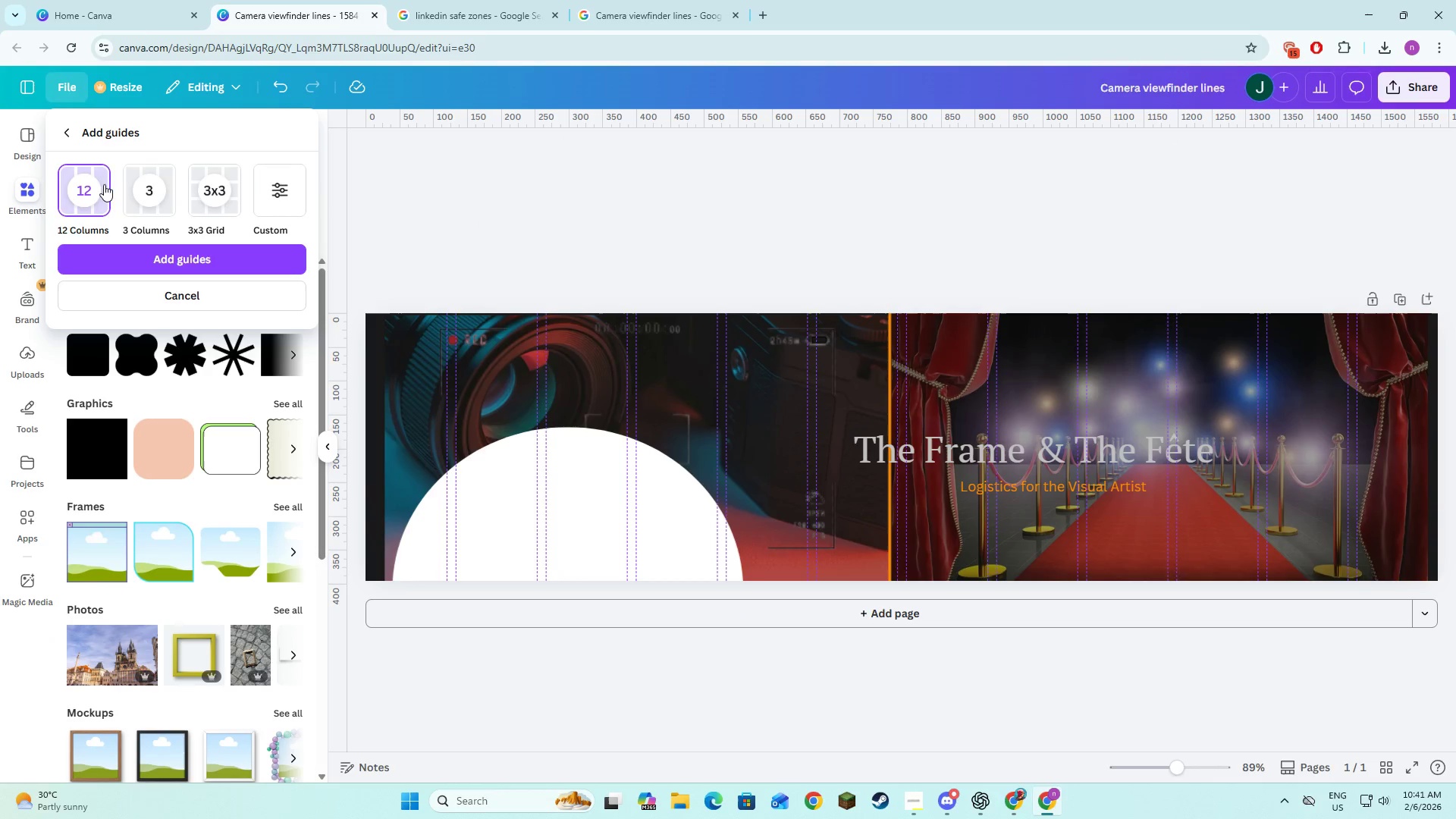 
left_click([180, 294])
 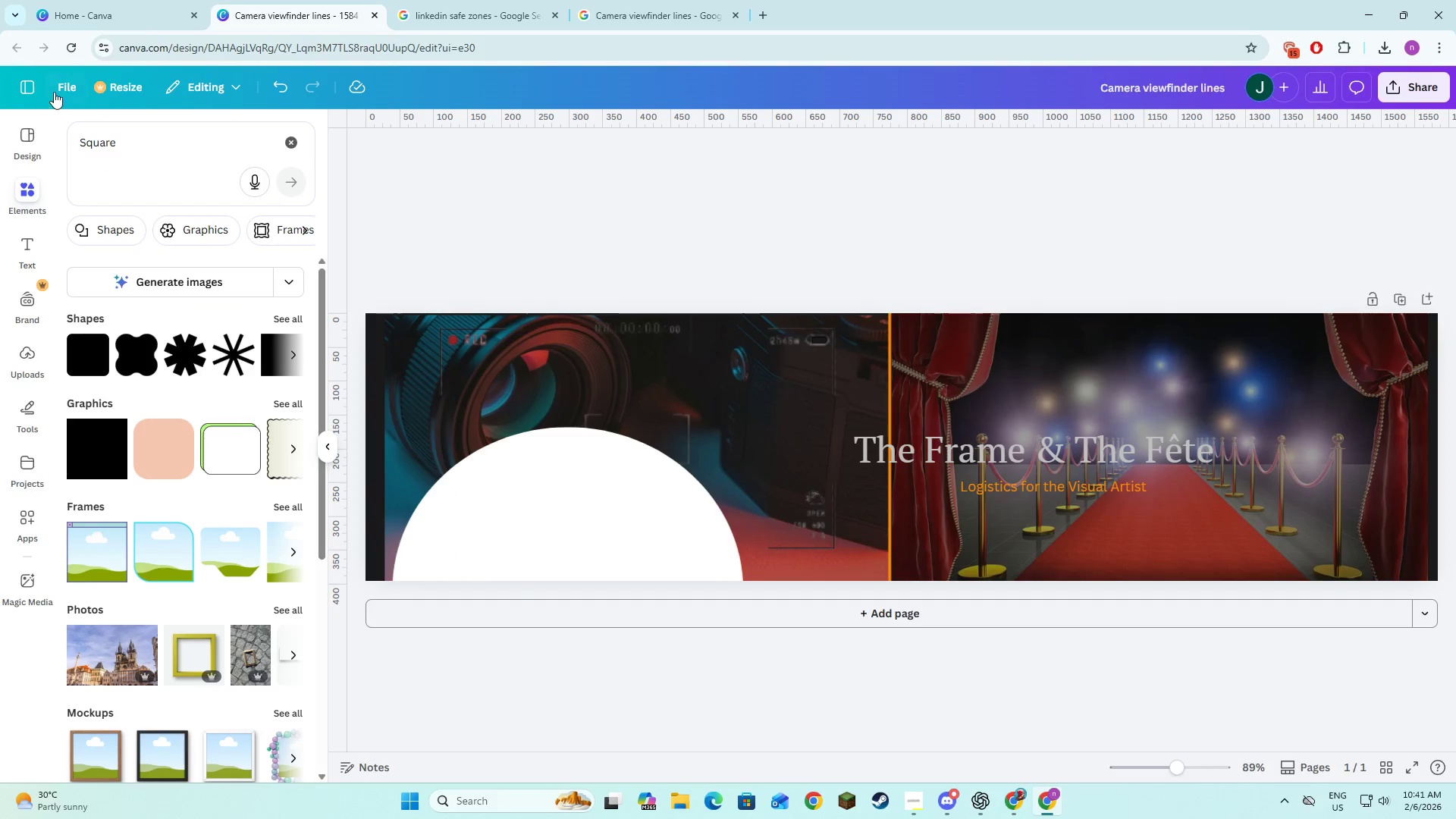 
left_click([54, 92])
 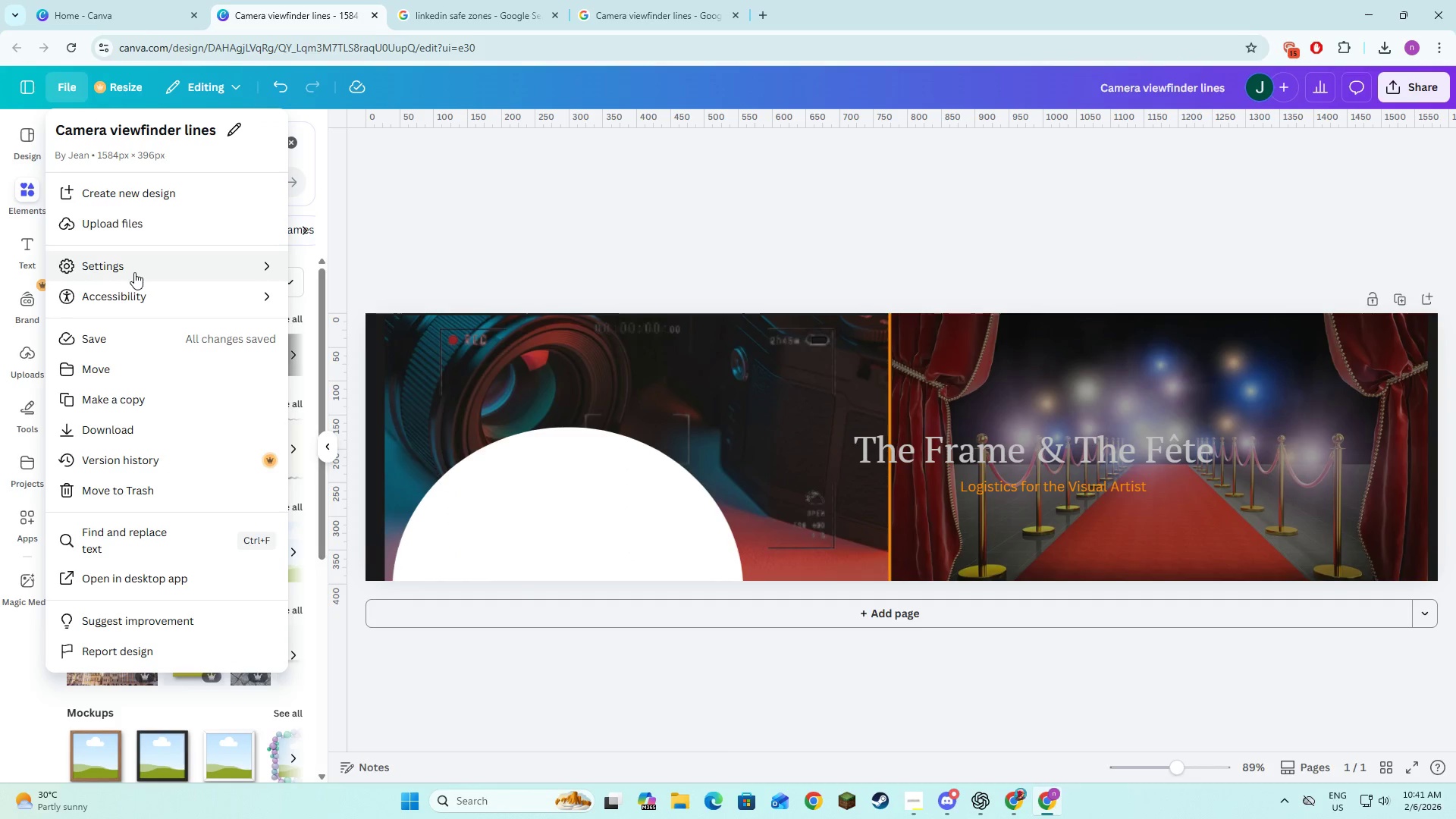 
left_click([134, 272])
 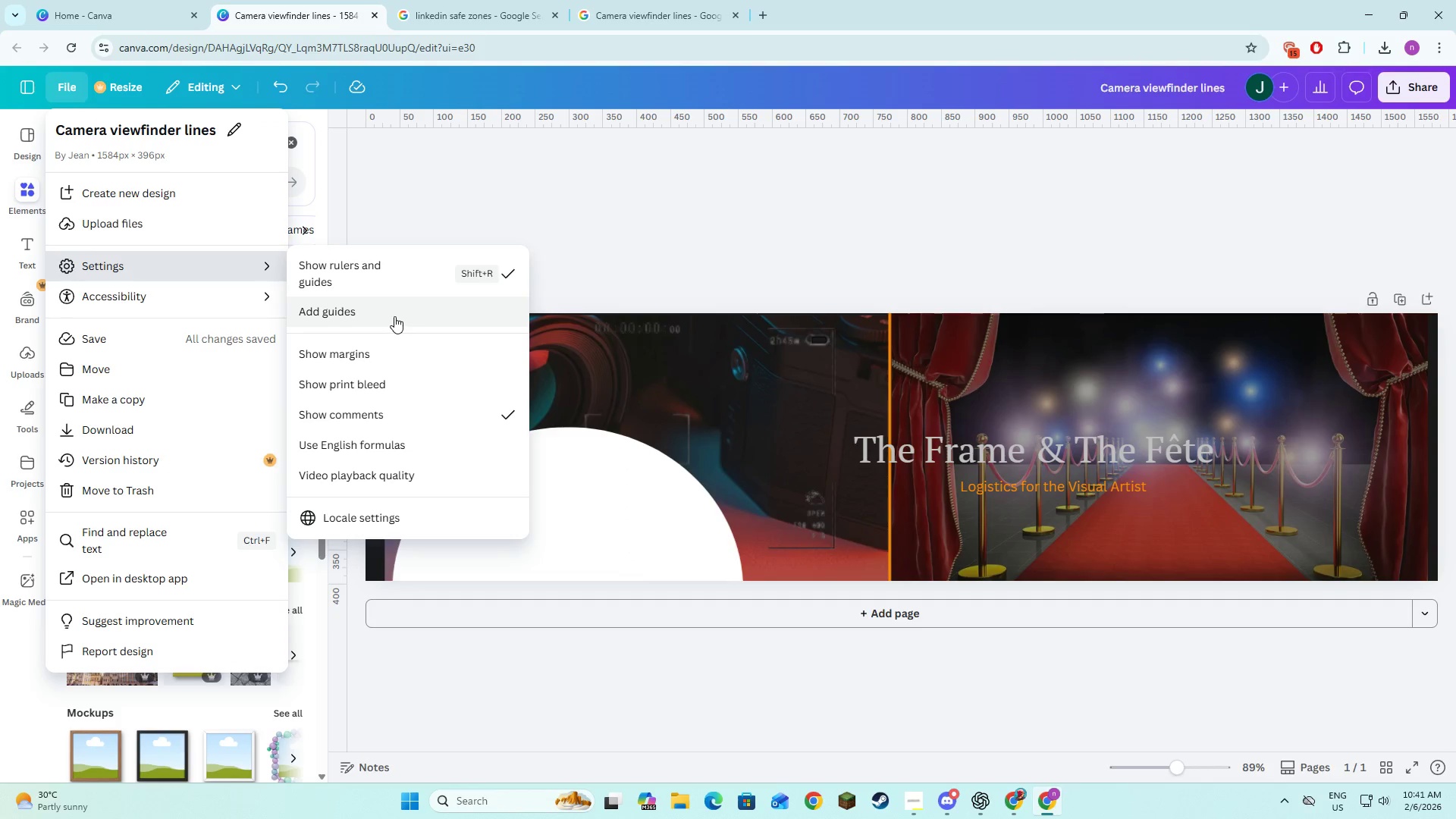 
left_click([393, 352])
 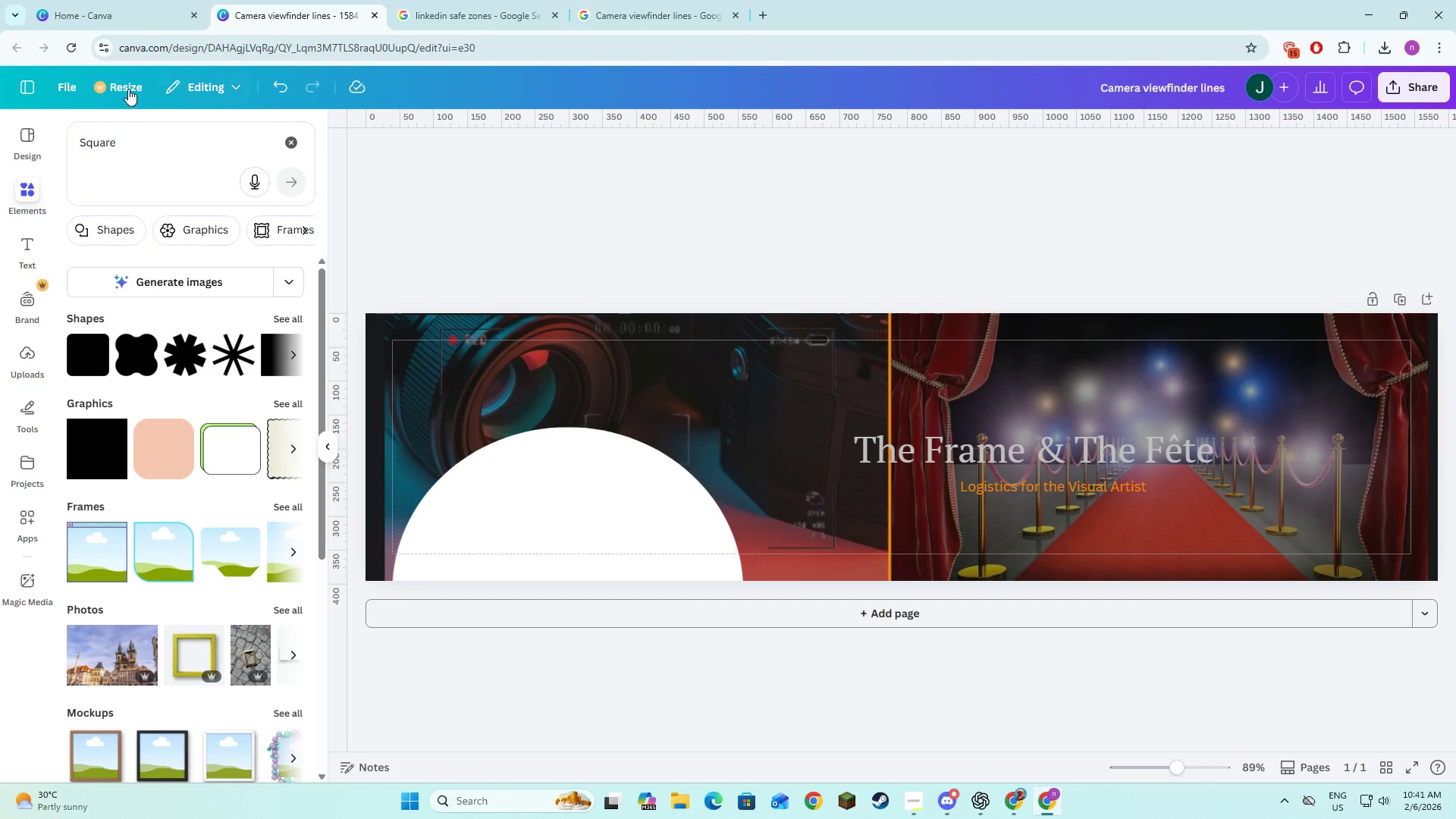 
left_click([51, 74])
 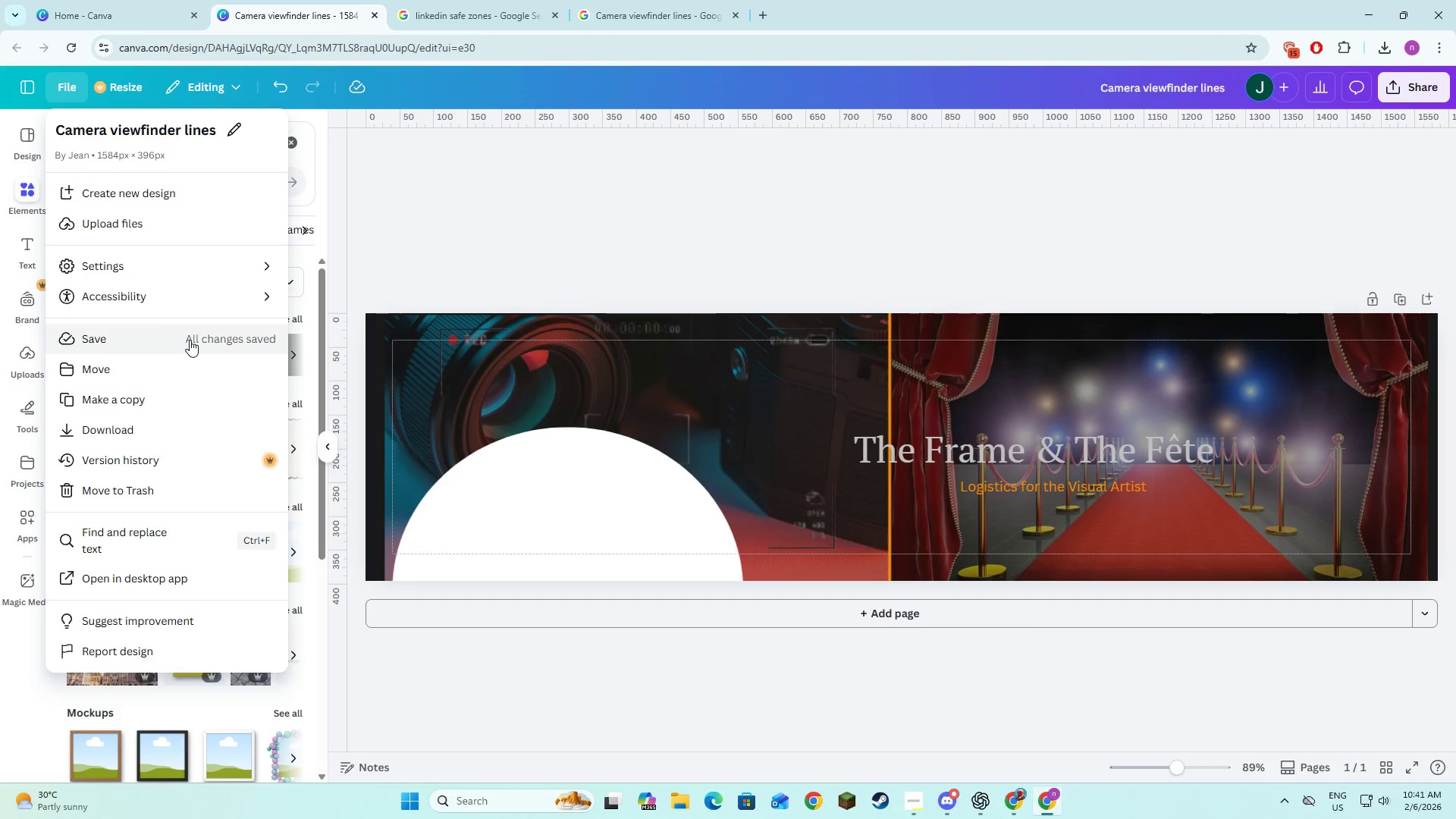 
left_click([180, 262])
 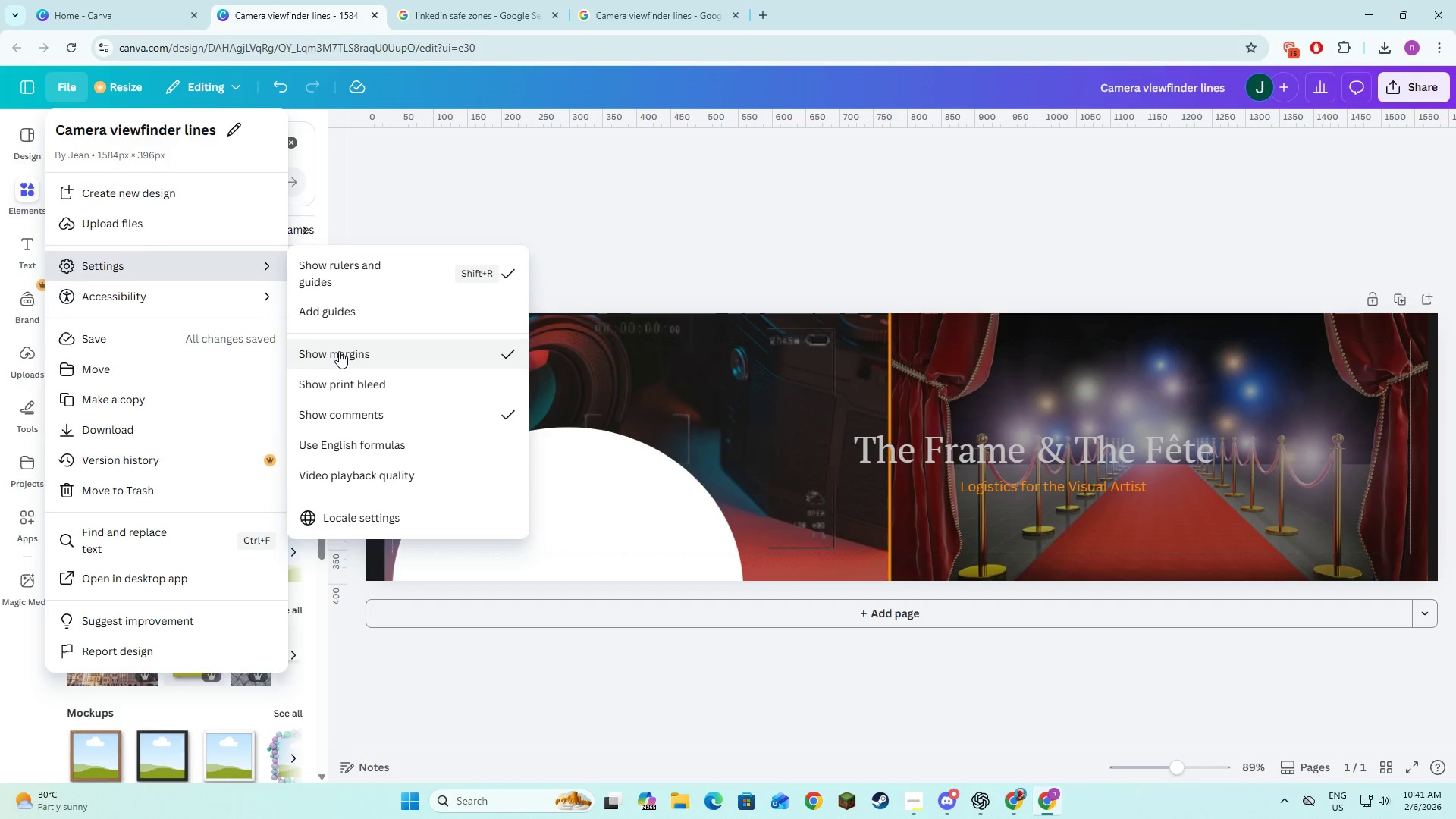 
left_click([344, 376])
 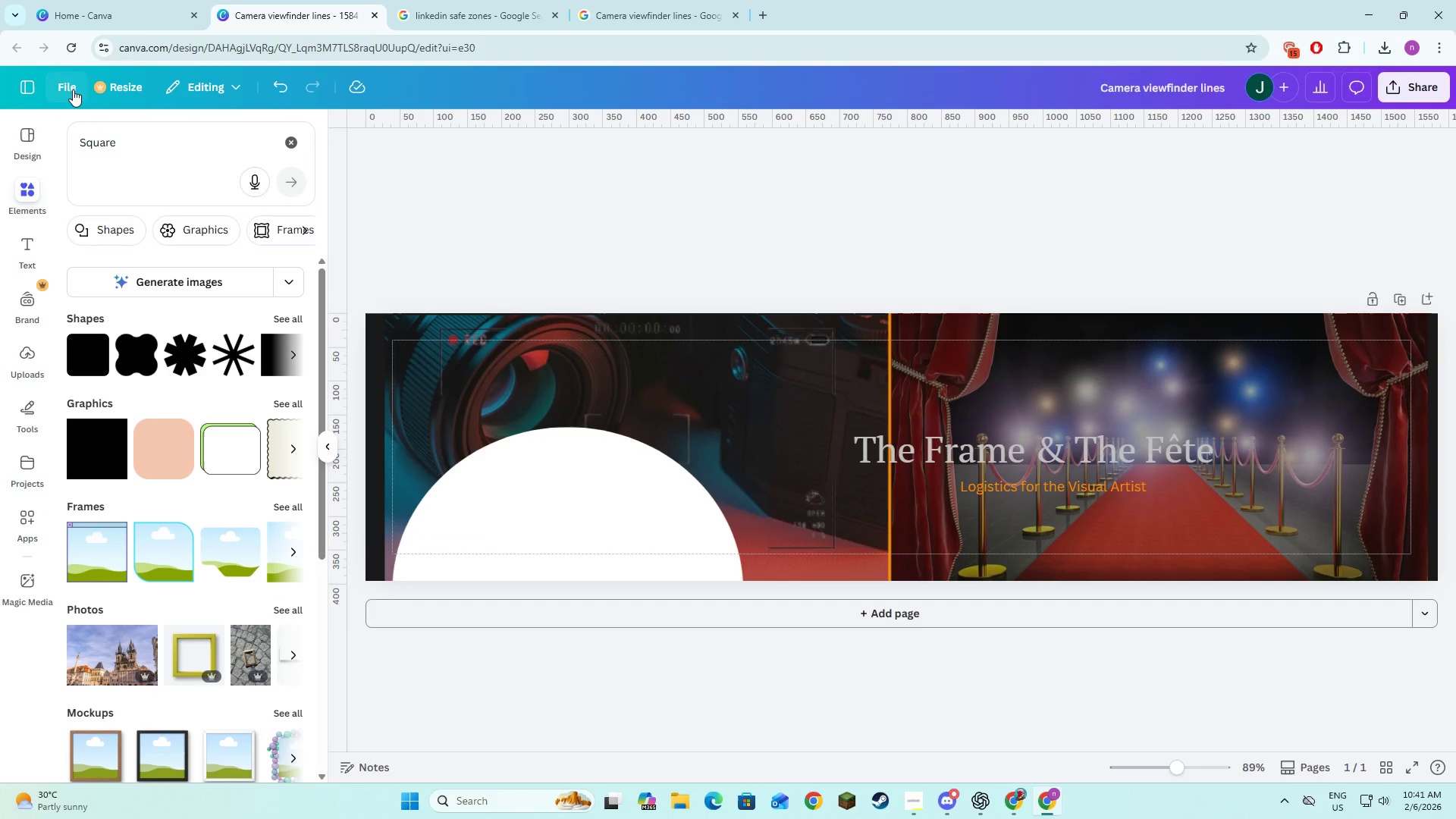 
left_click([73, 89])
 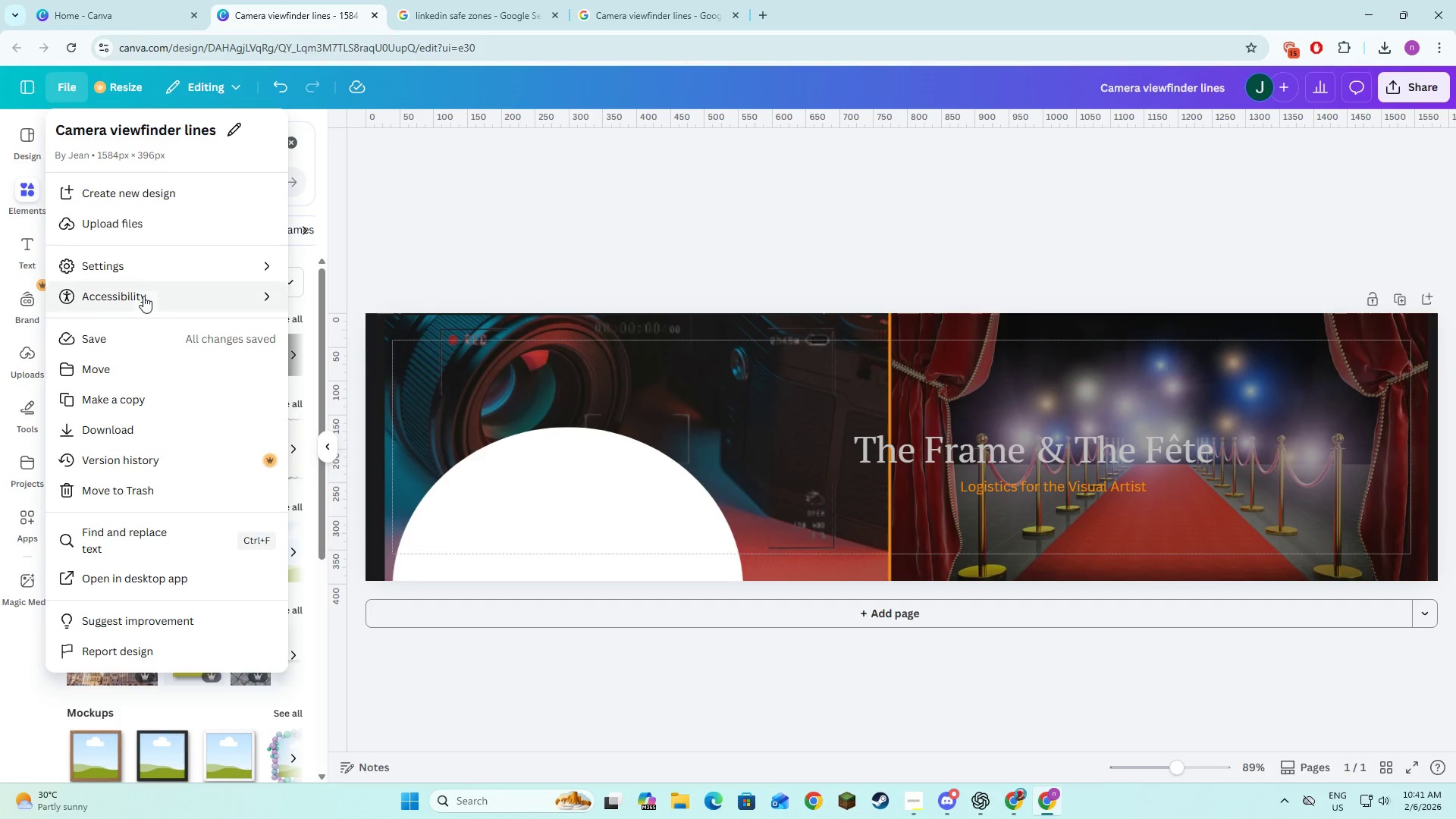 
left_click([141, 271])
 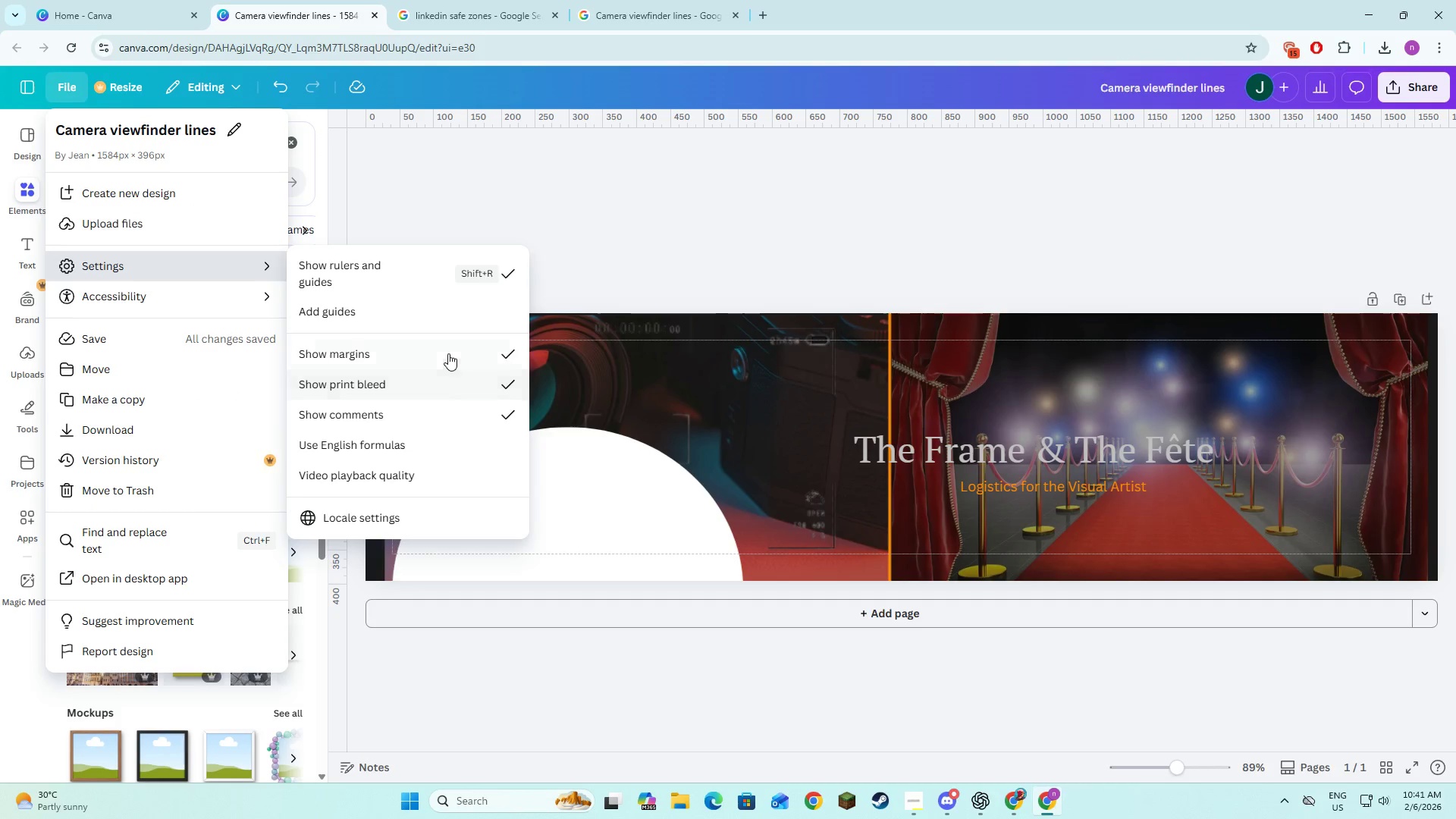 
left_click([447, 380])
 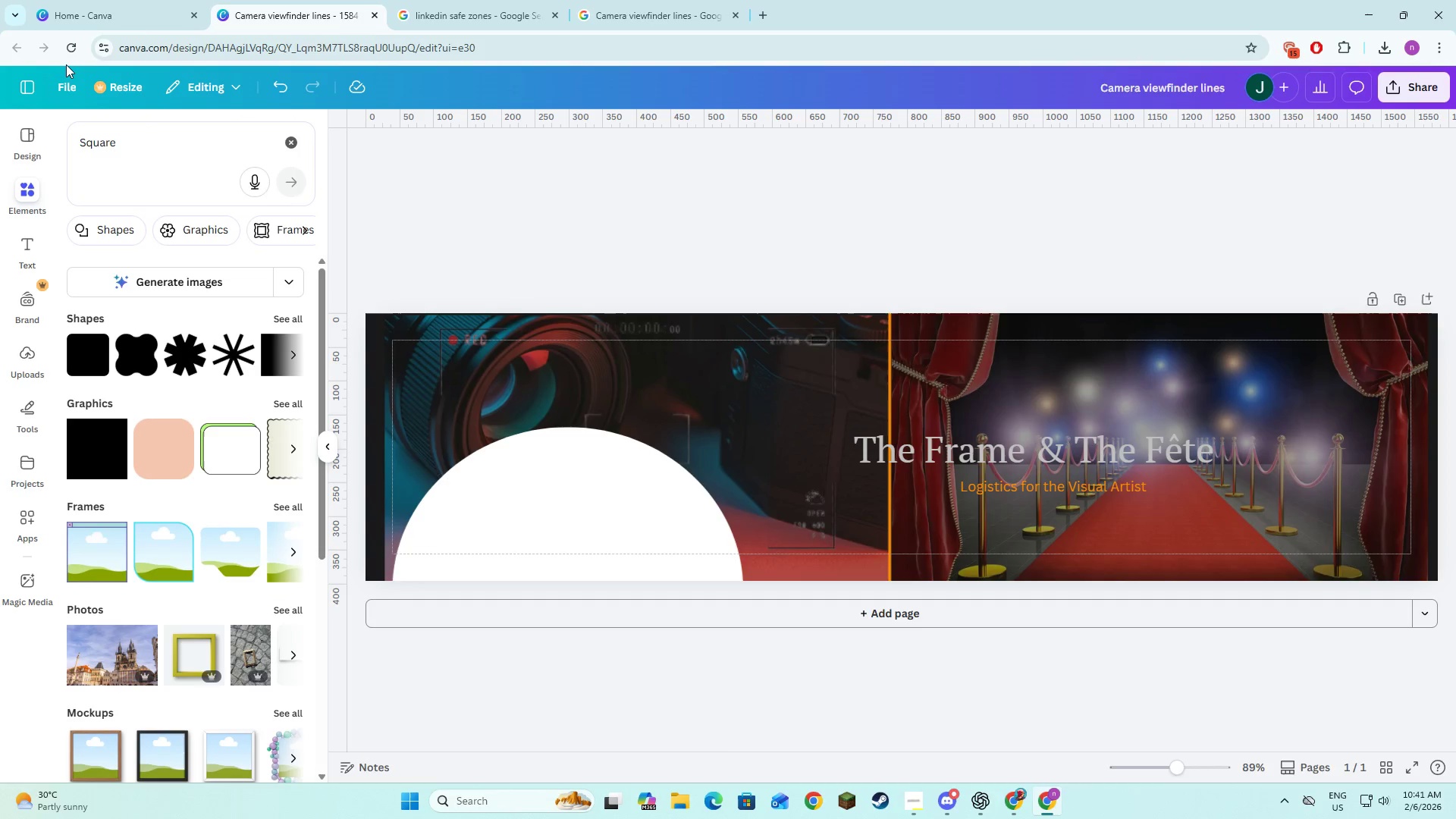 
double_click([65, 71])
 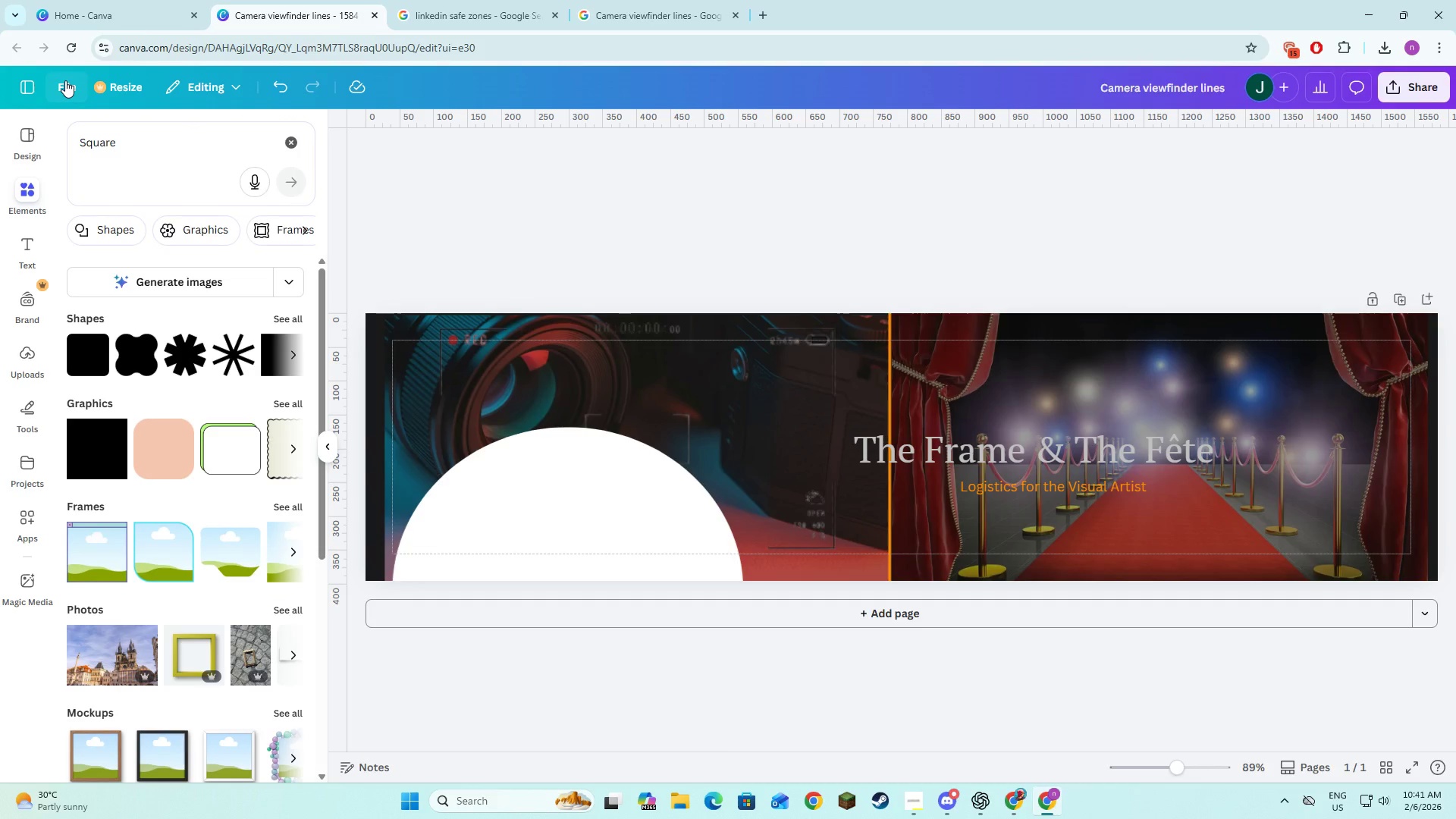 
triple_click([65, 81])
 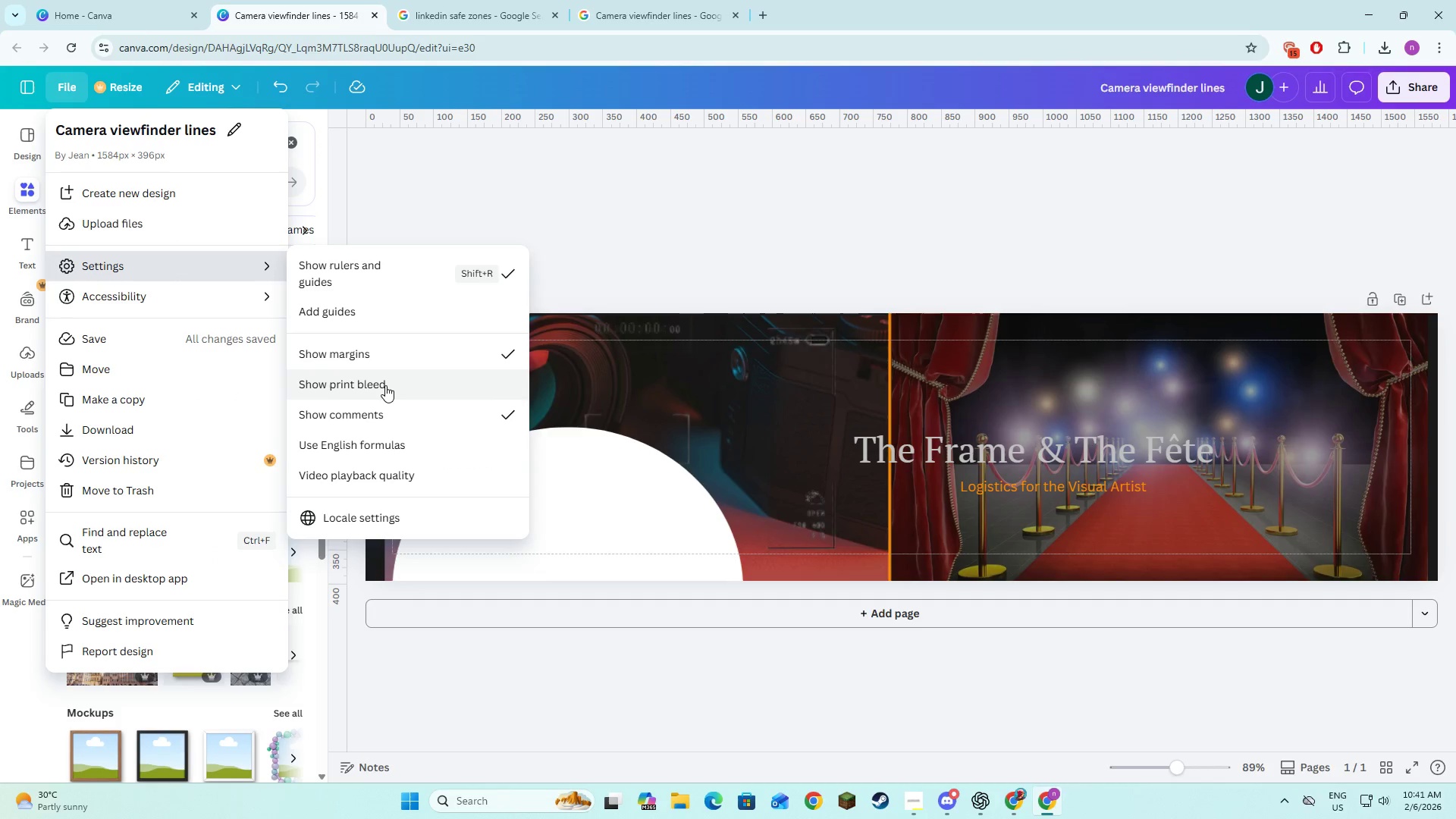 
left_click([394, 304])
 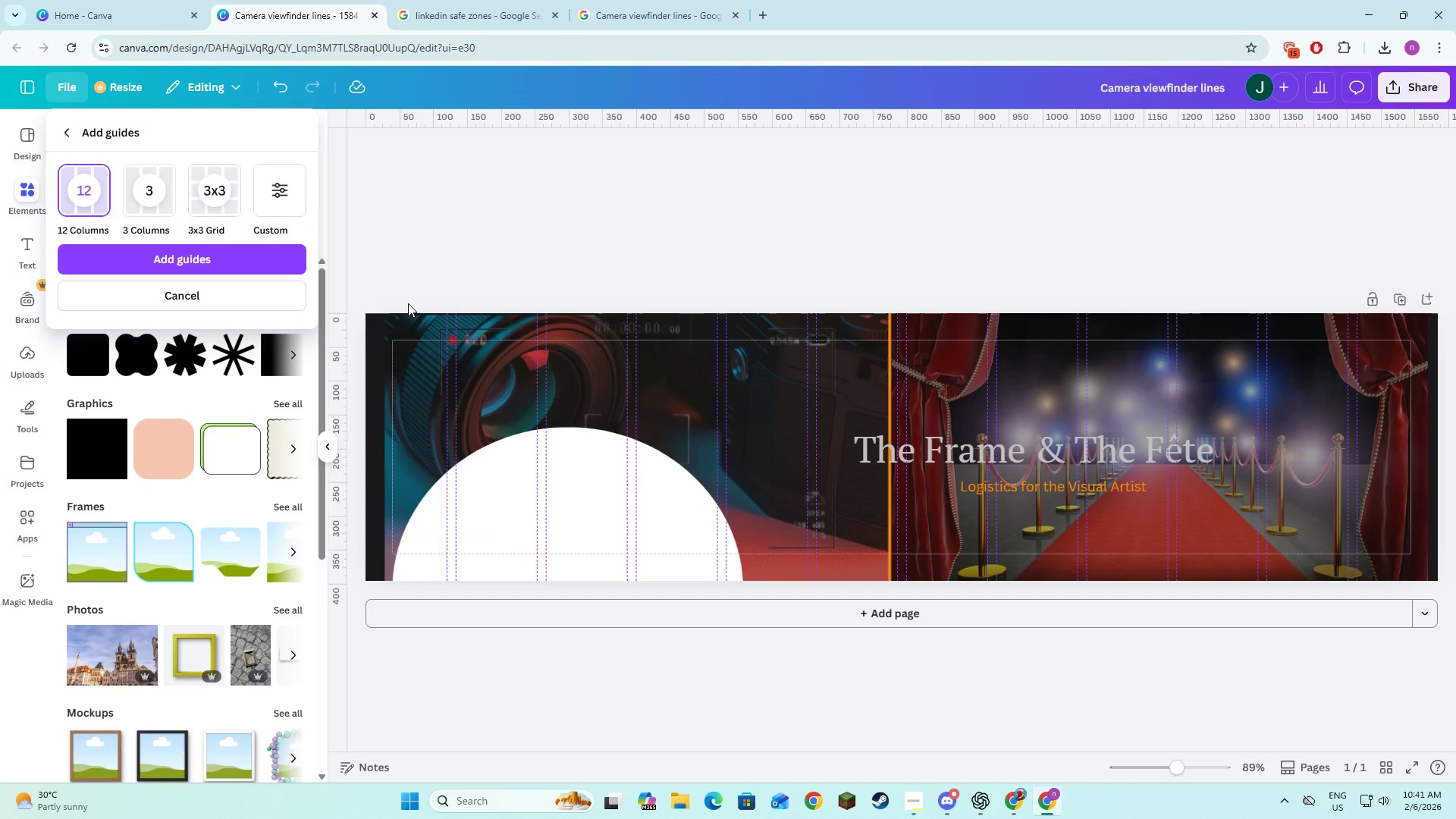 
wait(9.28)
 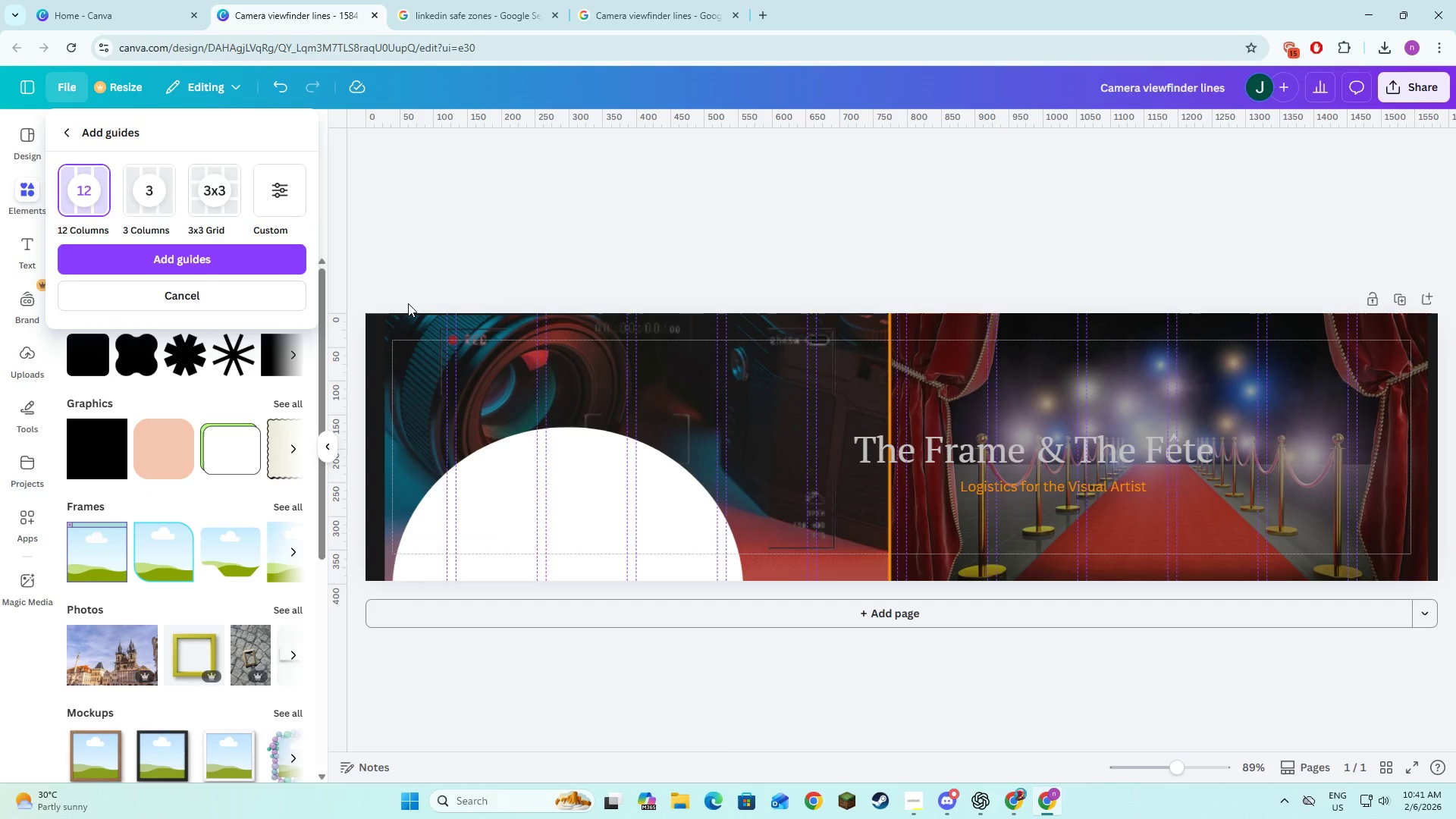 
left_click([223, 196])
 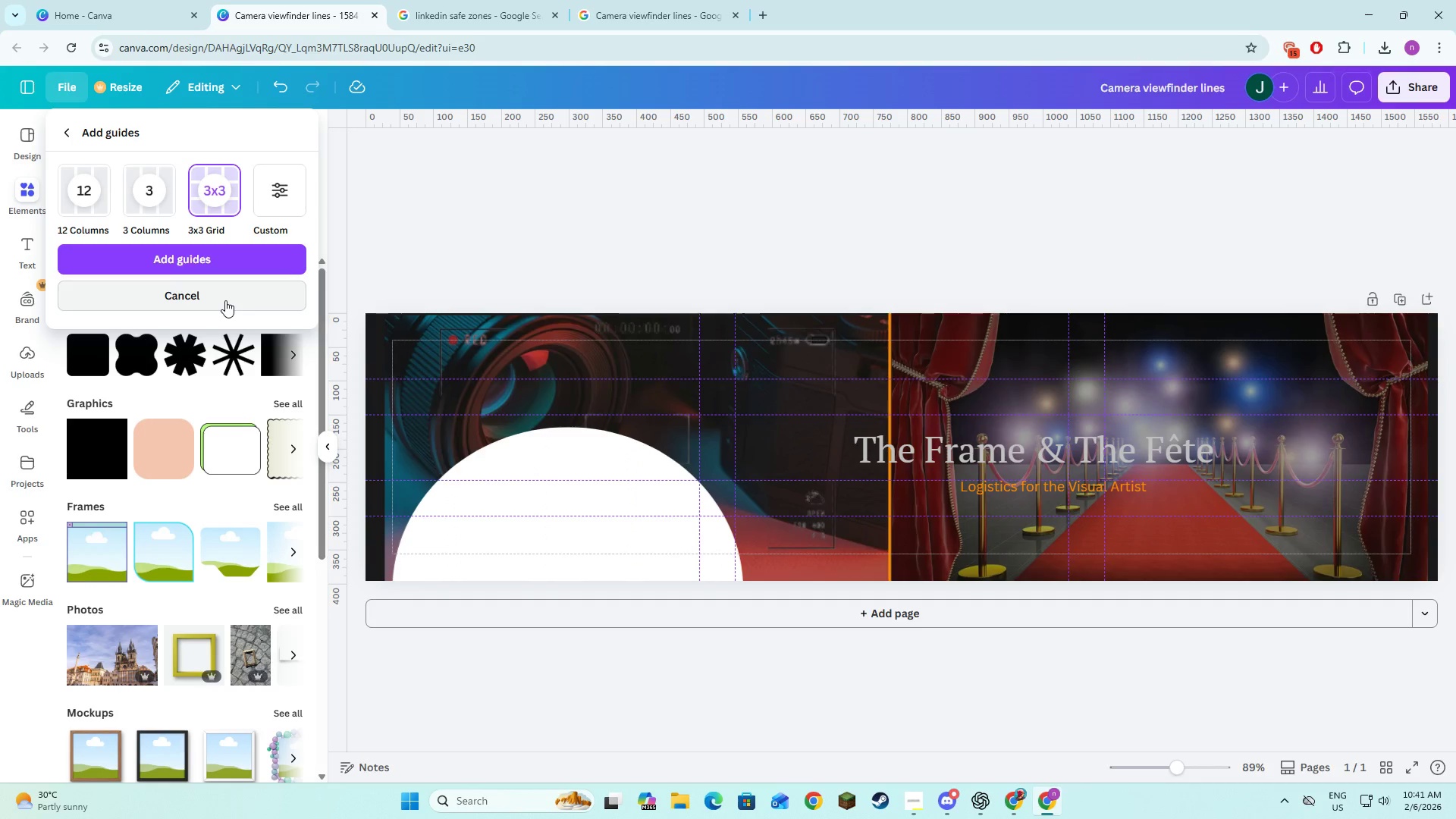 
left_click([258, 267])
 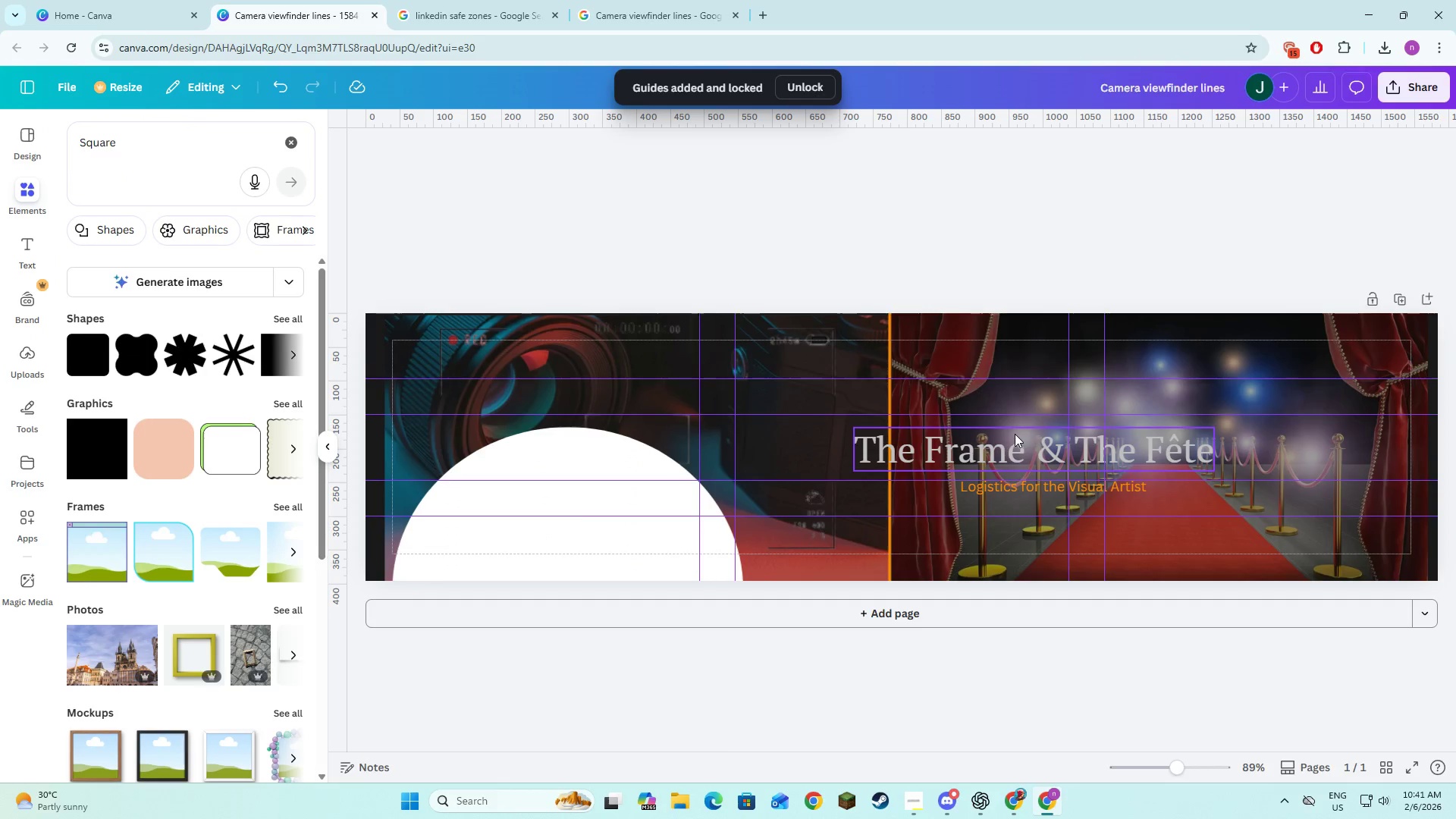 
left_click([1006, 445])
 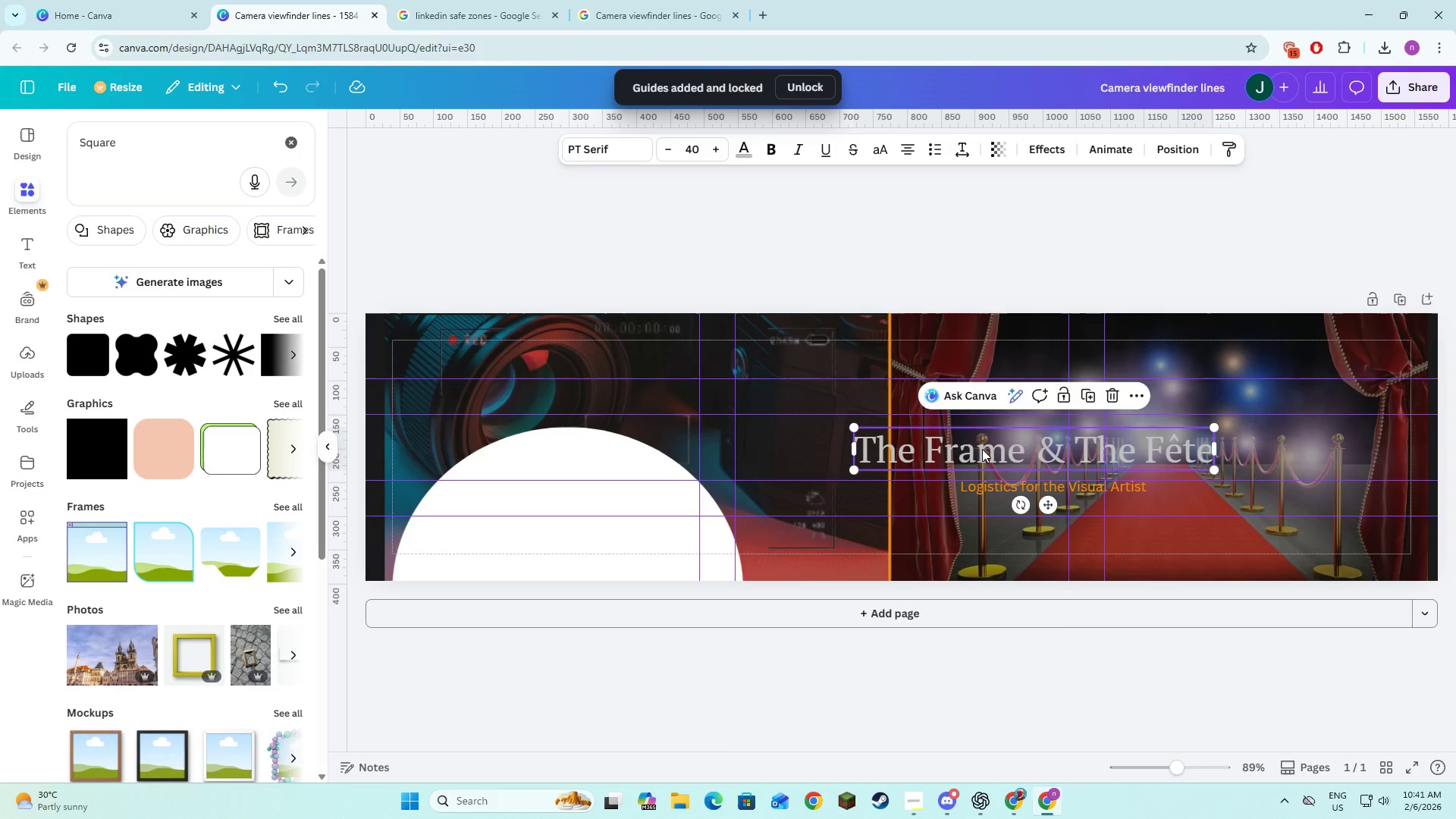 
left_click([1025, 491])
 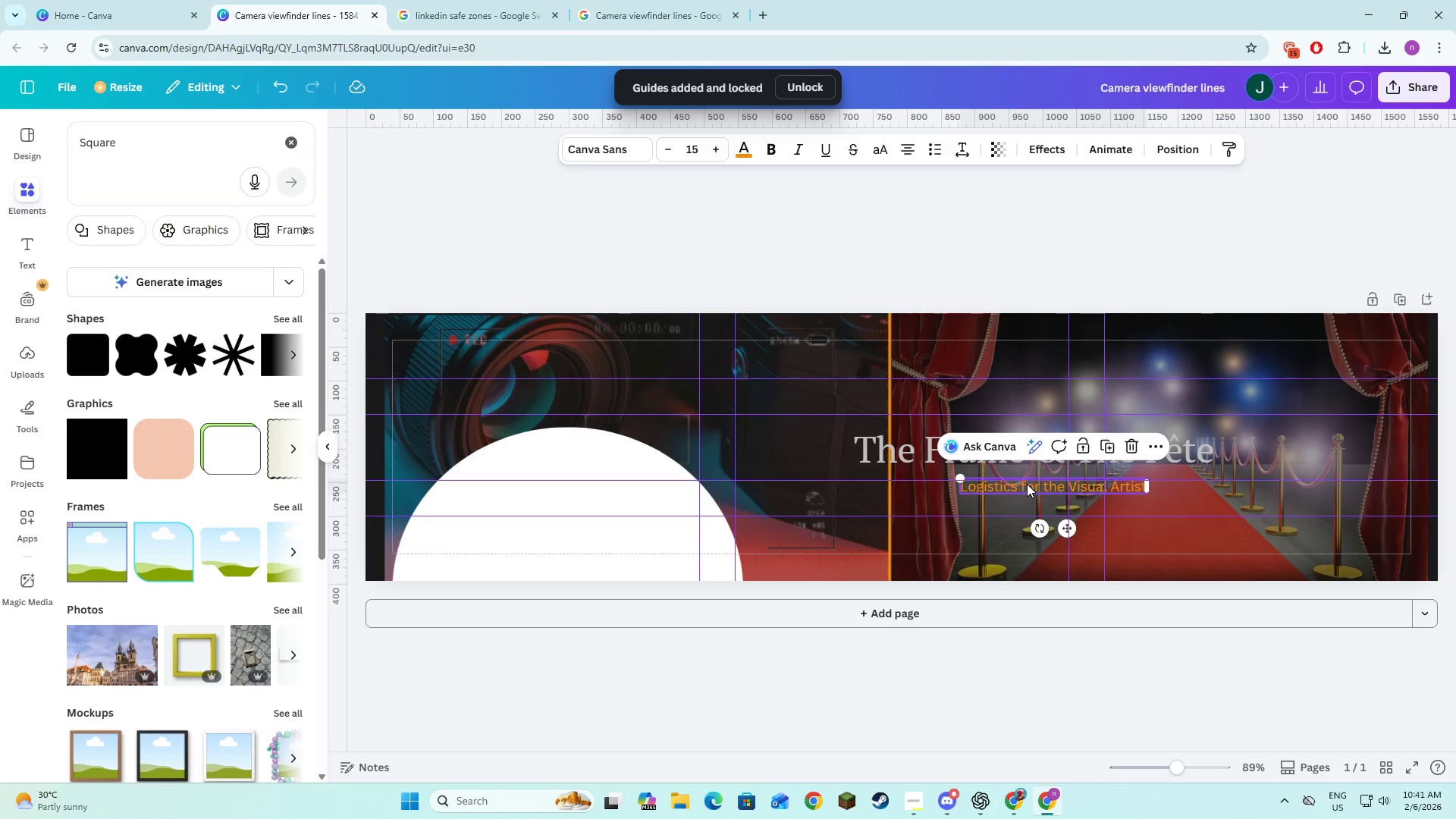 
left_click_drag(start_coordinate=[1026, 485], to_coordinate=[1007, 489])
 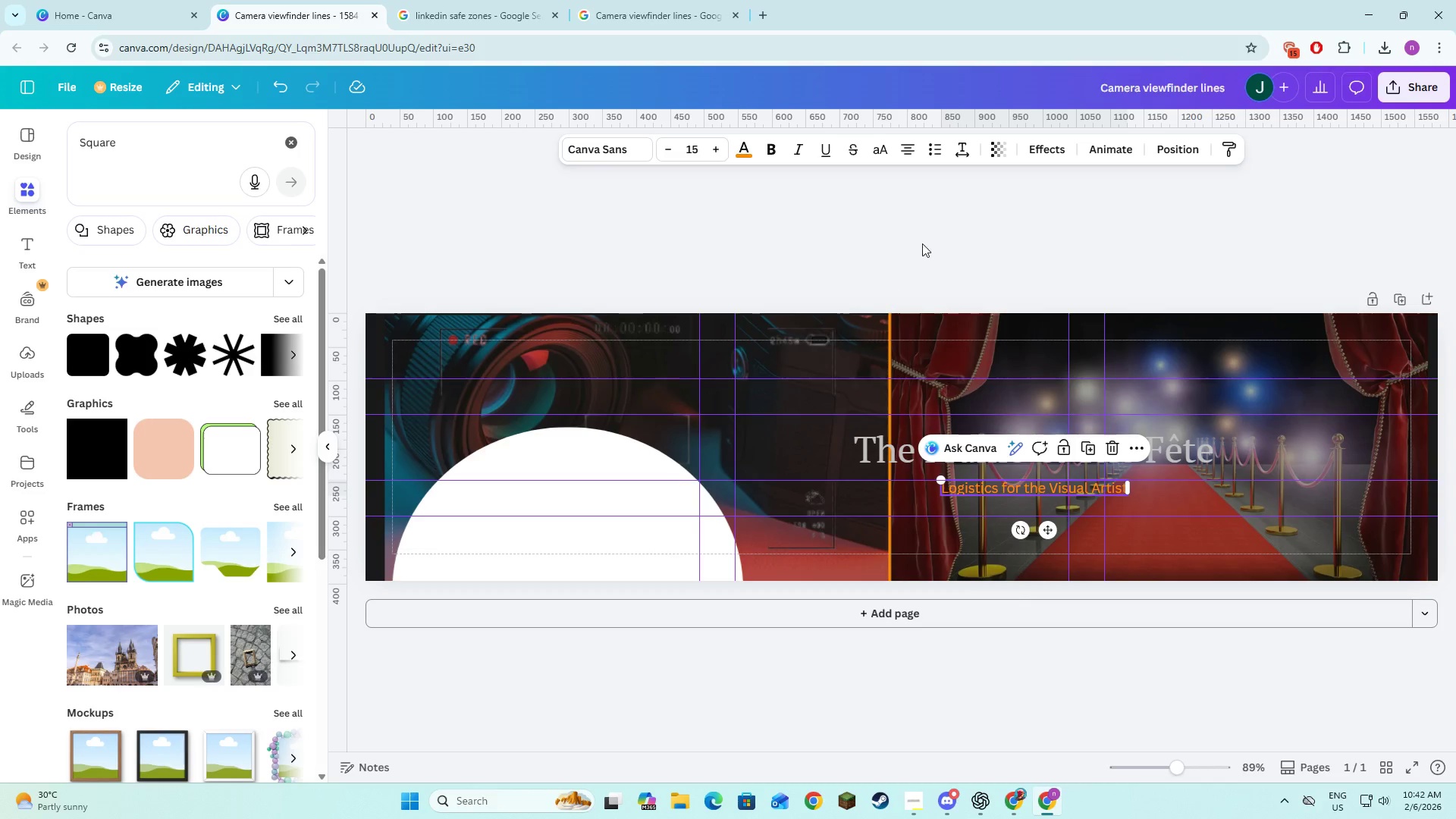 
left_click([938, 216])
 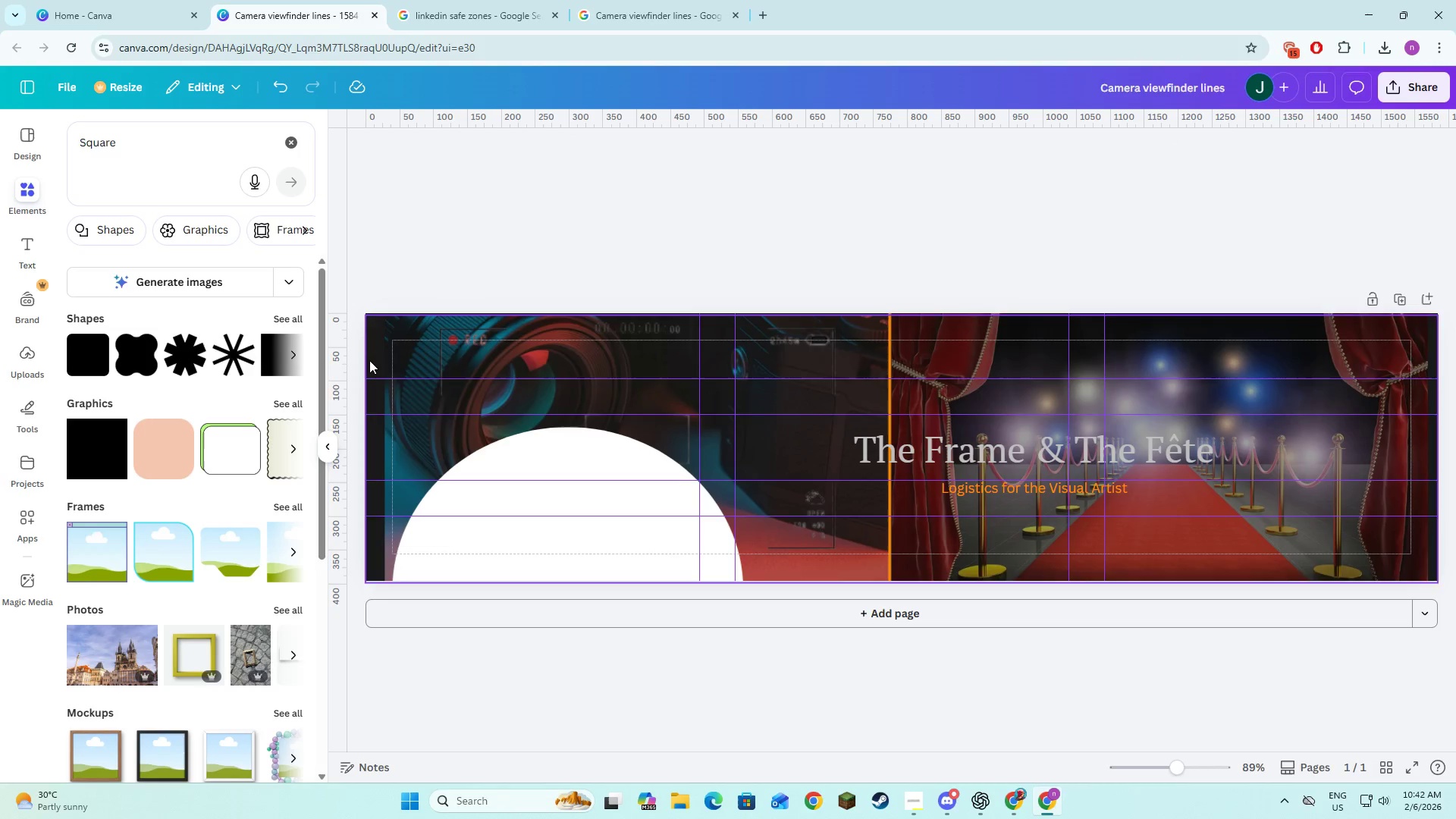 
left_click([321, 445])
 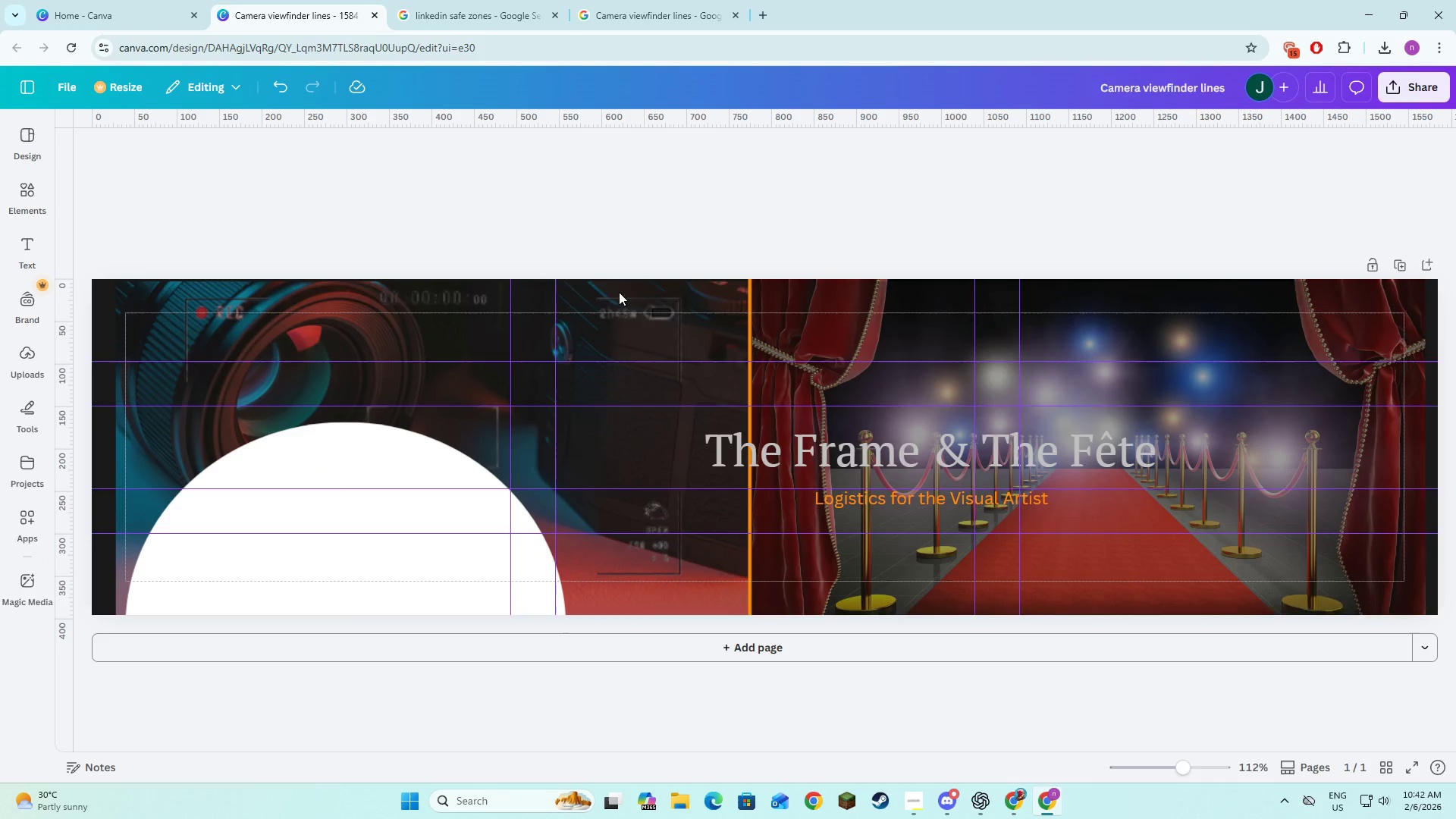 
left_click([880, 449])
 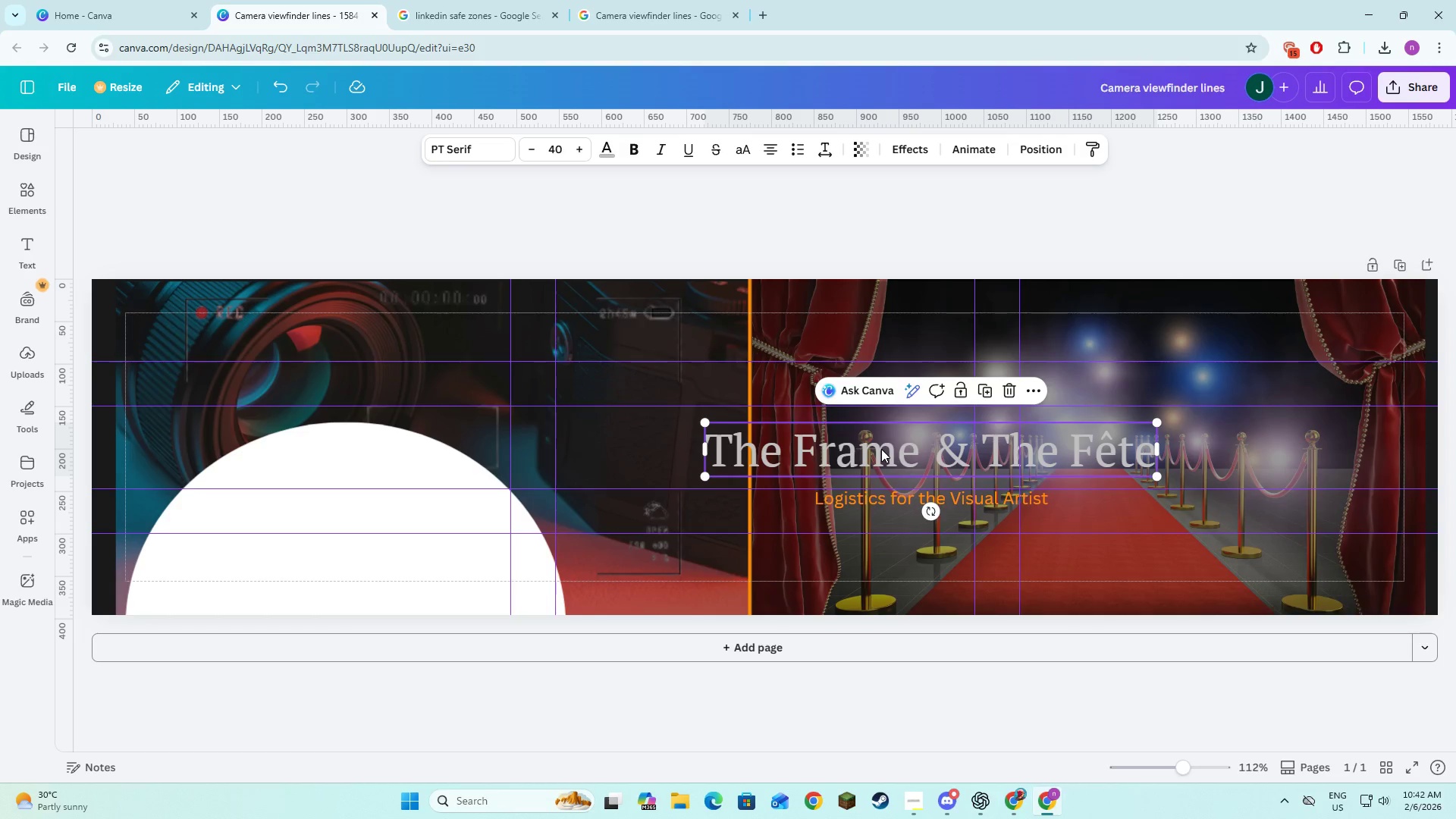 
wait(7.84)
 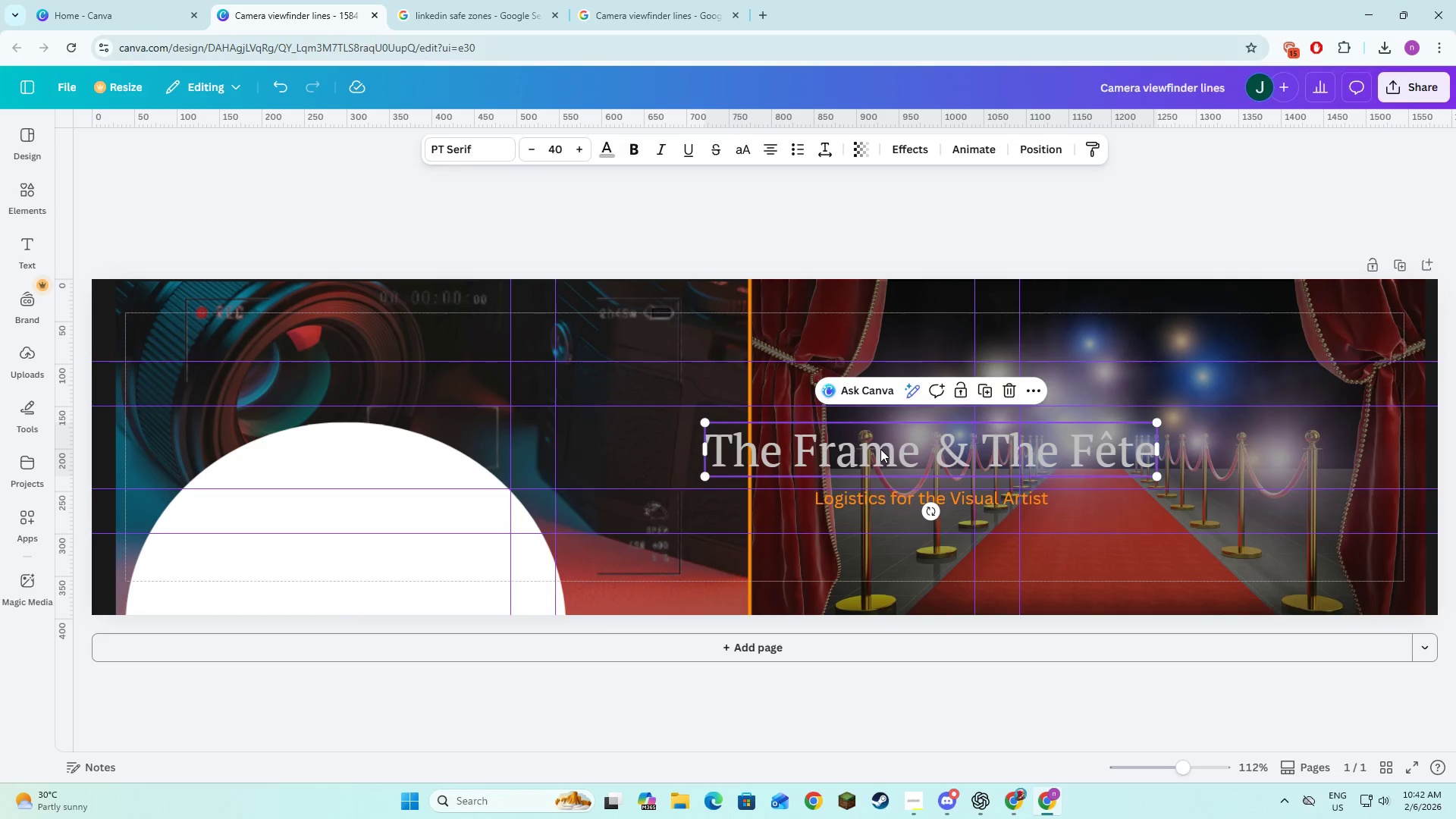 
left_click_drag(start_coordinate=[881, 445], to_coordinate=[938, 441])
 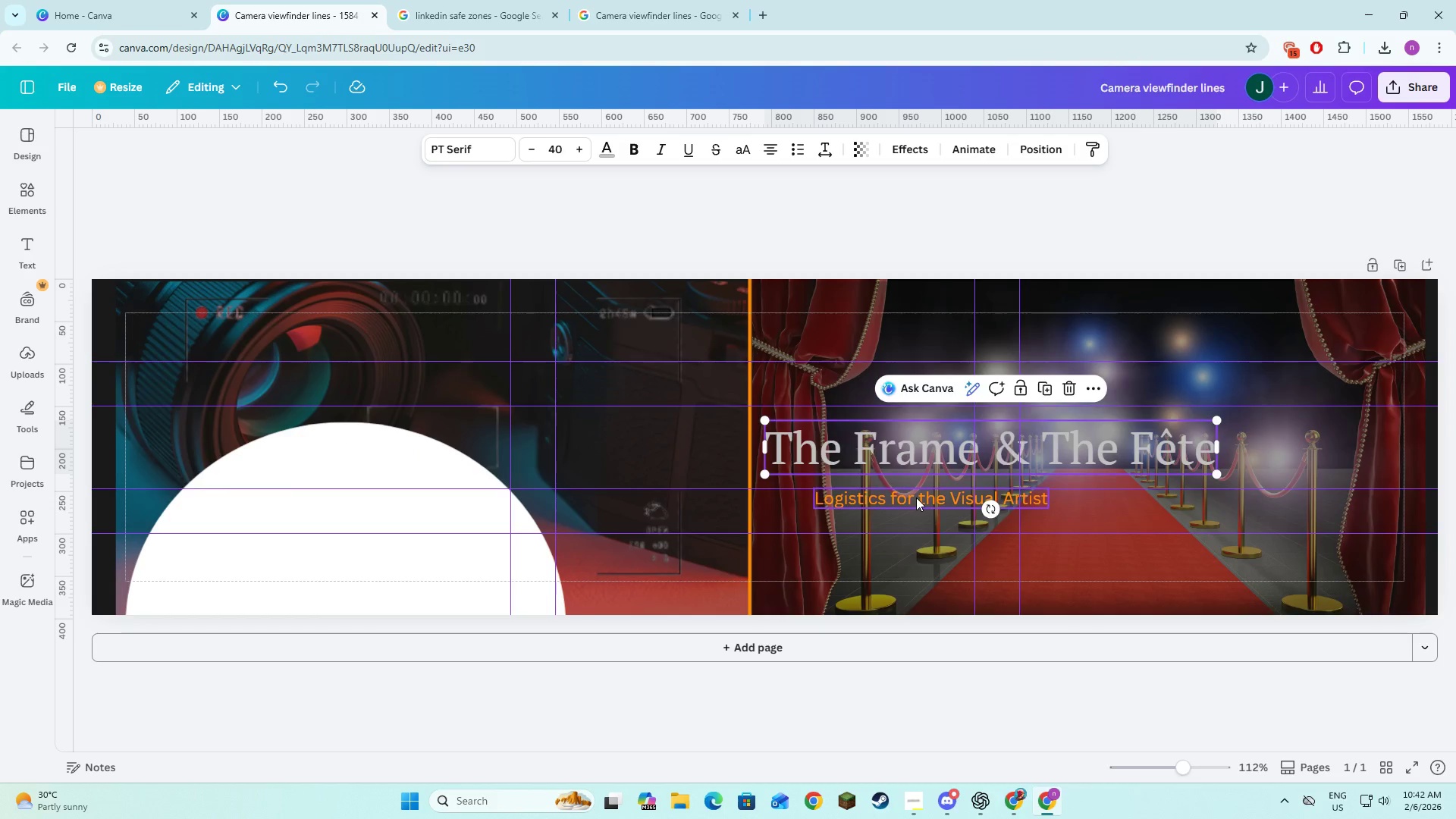 
left_click([916, 497])
 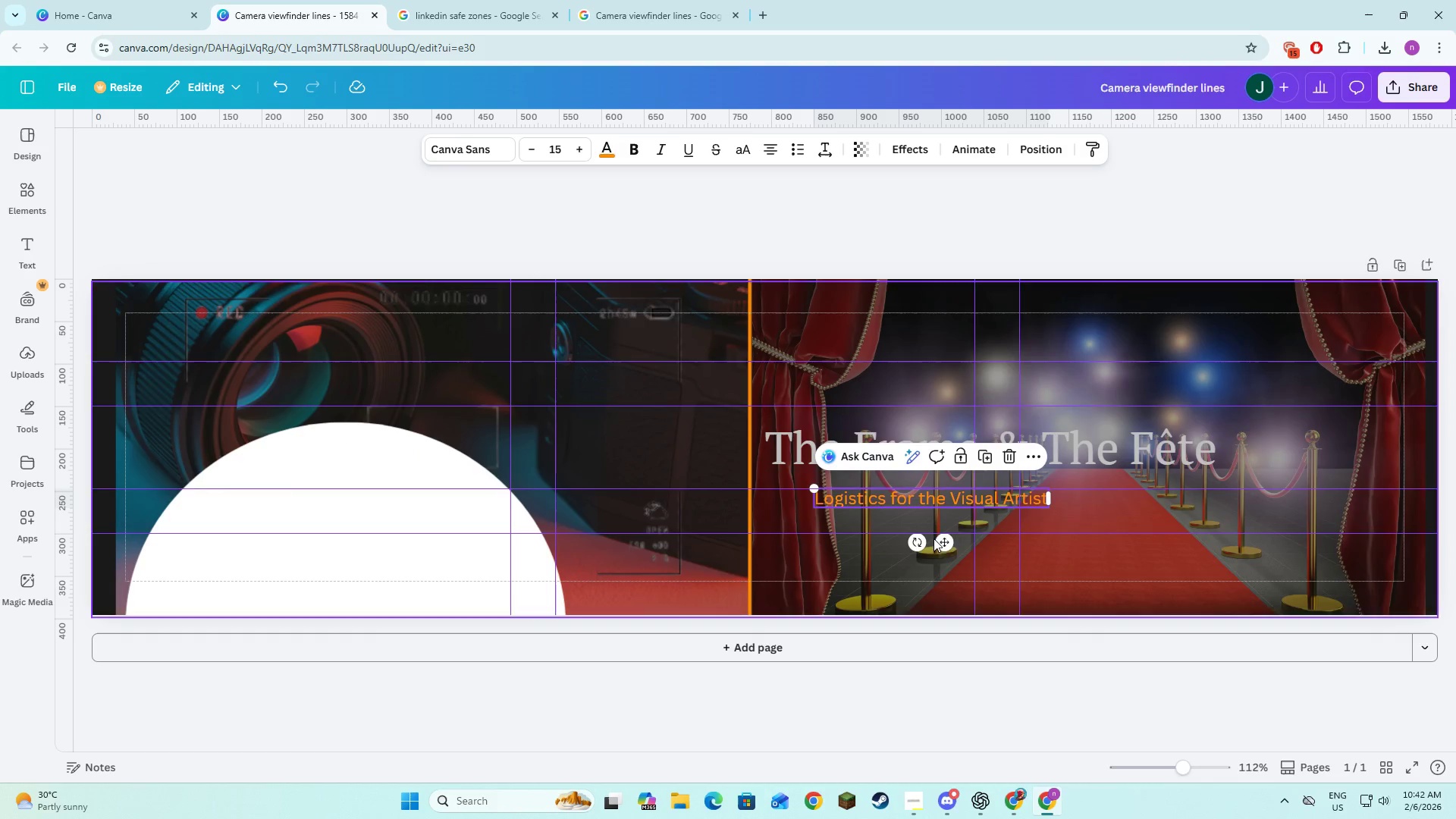 
left_click_drag(start_coordinate=[943, 541], to_coordinate=[1003, 544])
 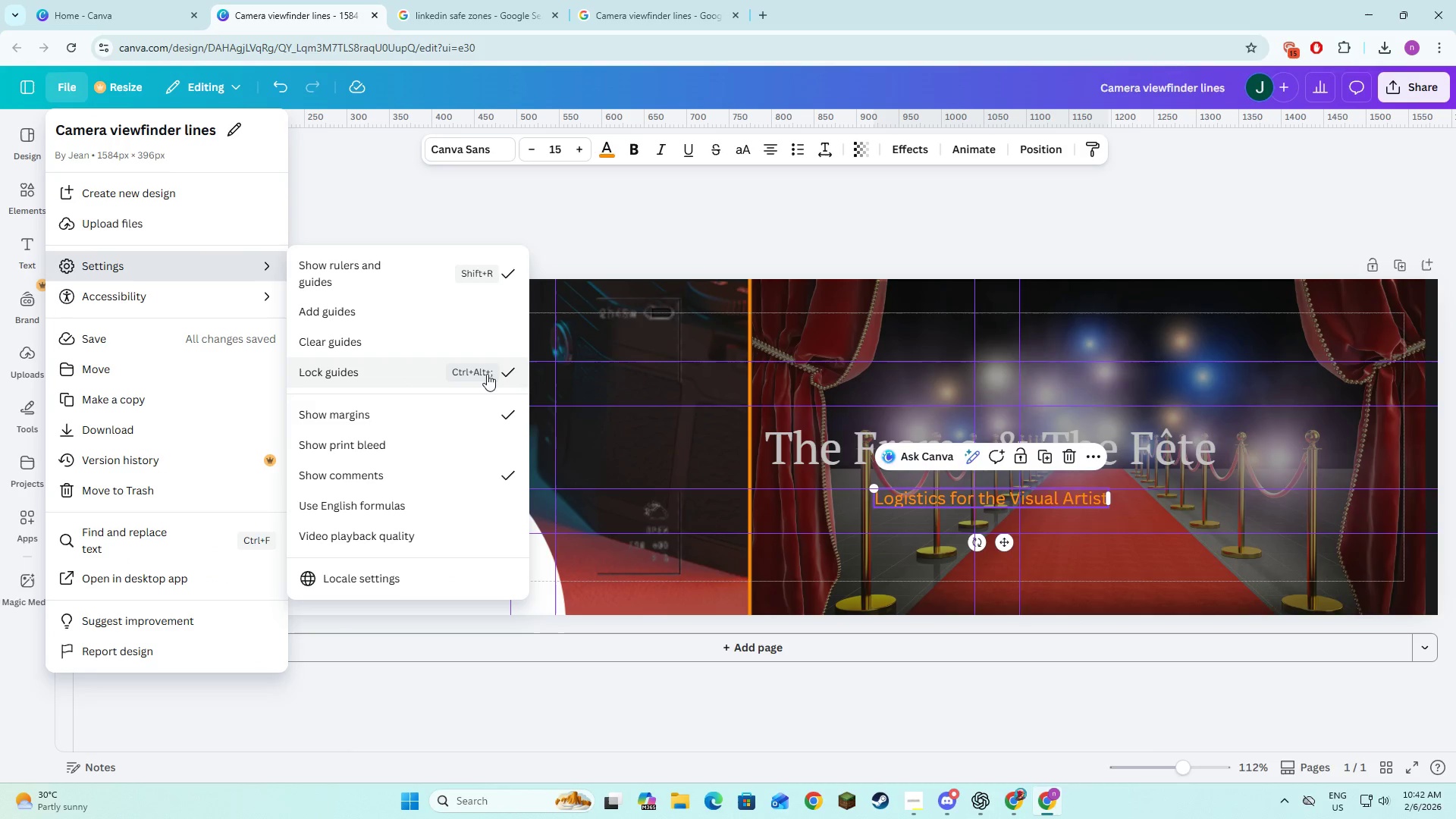 
wait(7.39)
 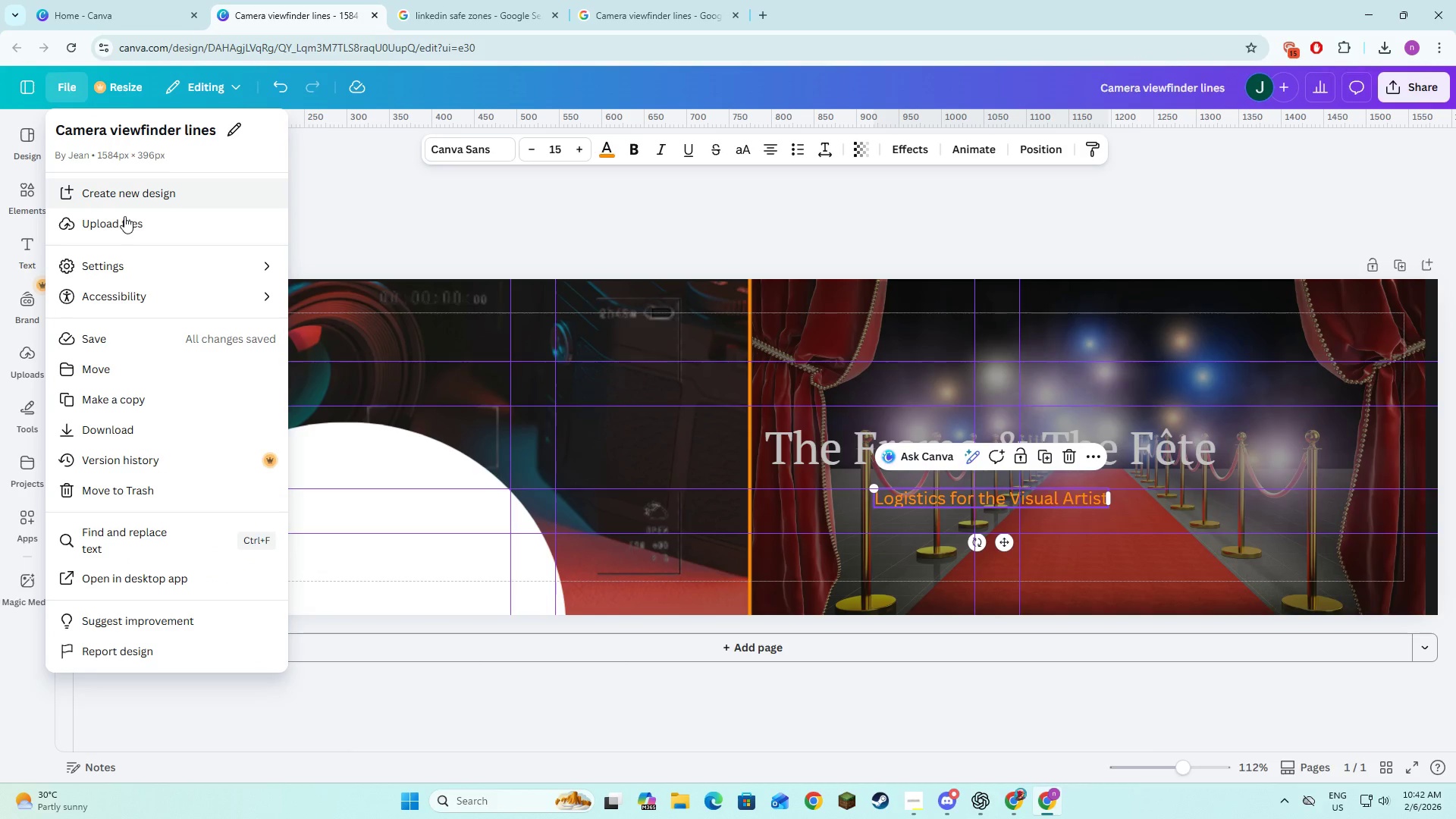 
left_click([503, 413])
 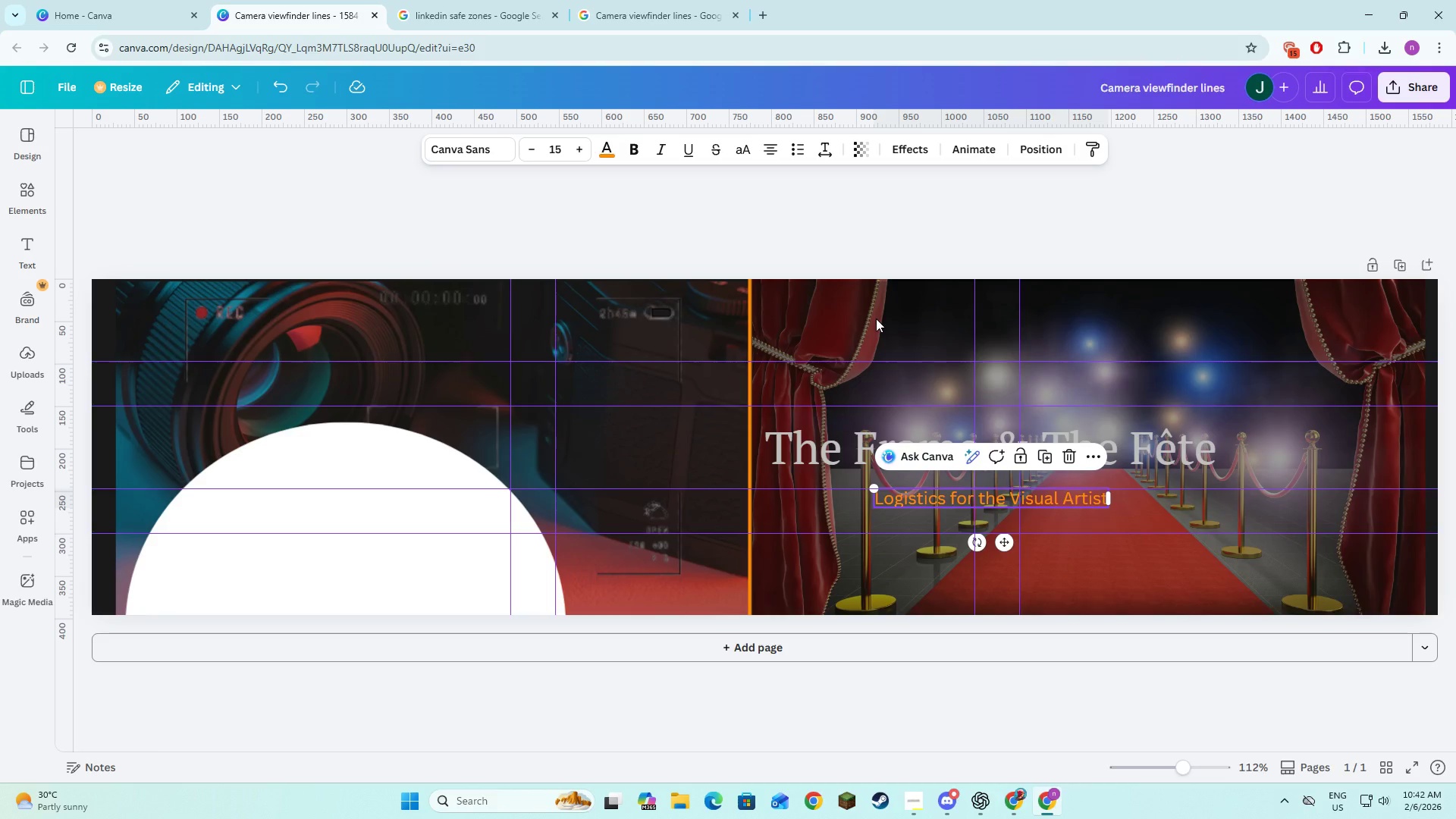 
left_click([667, 209])
 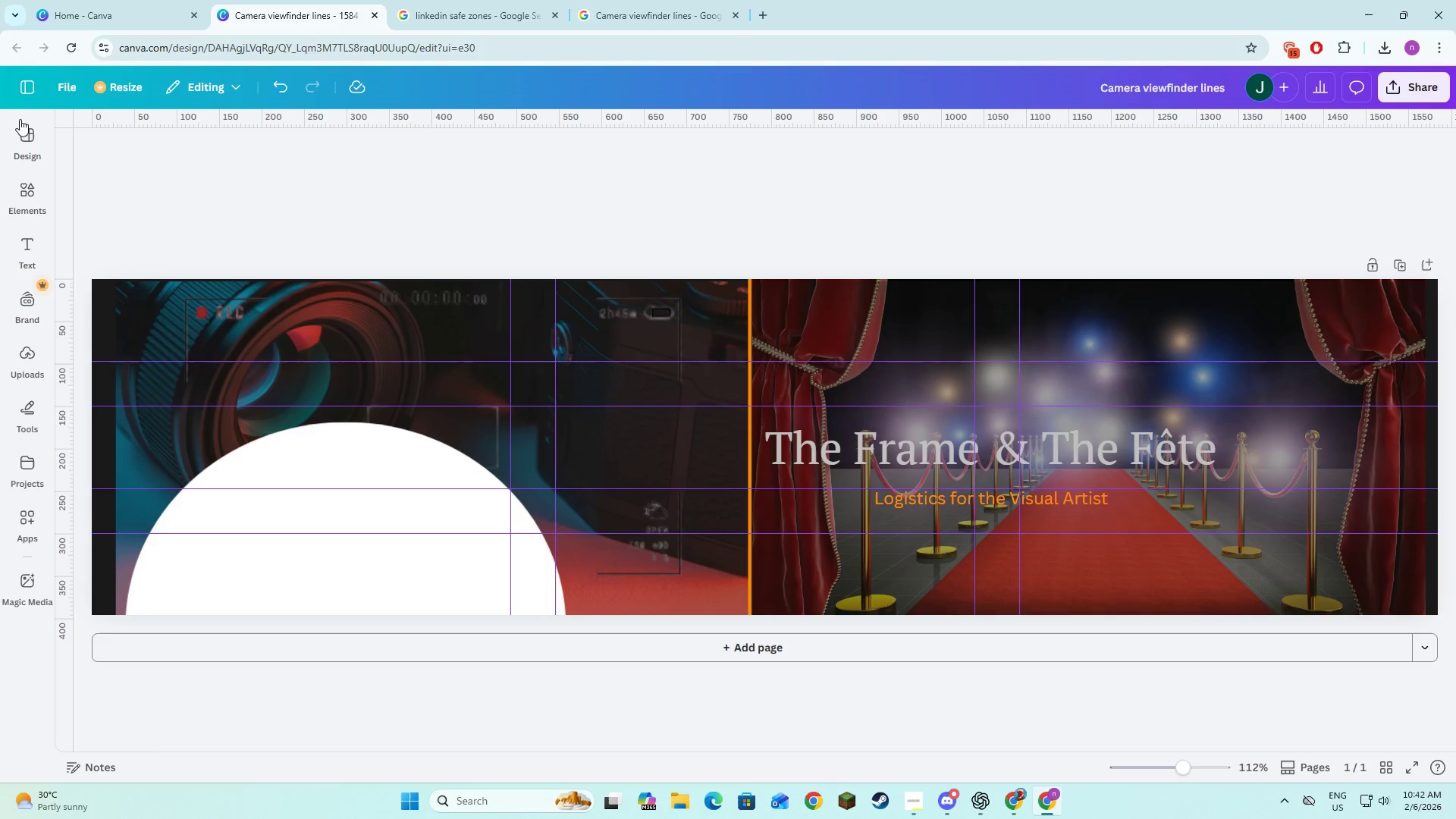 
left_click([55, 77])
 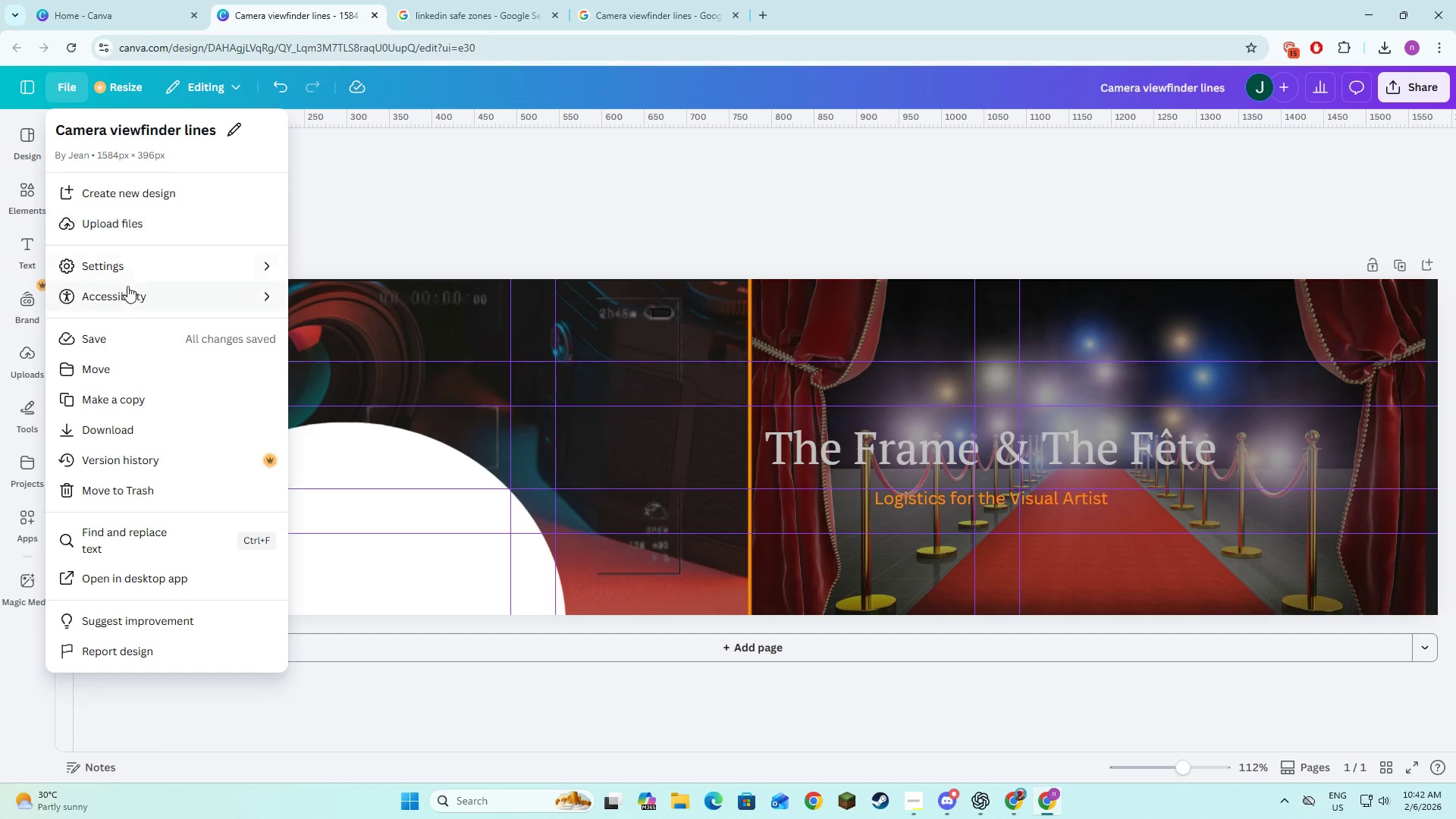 
left_click([129, 274])
 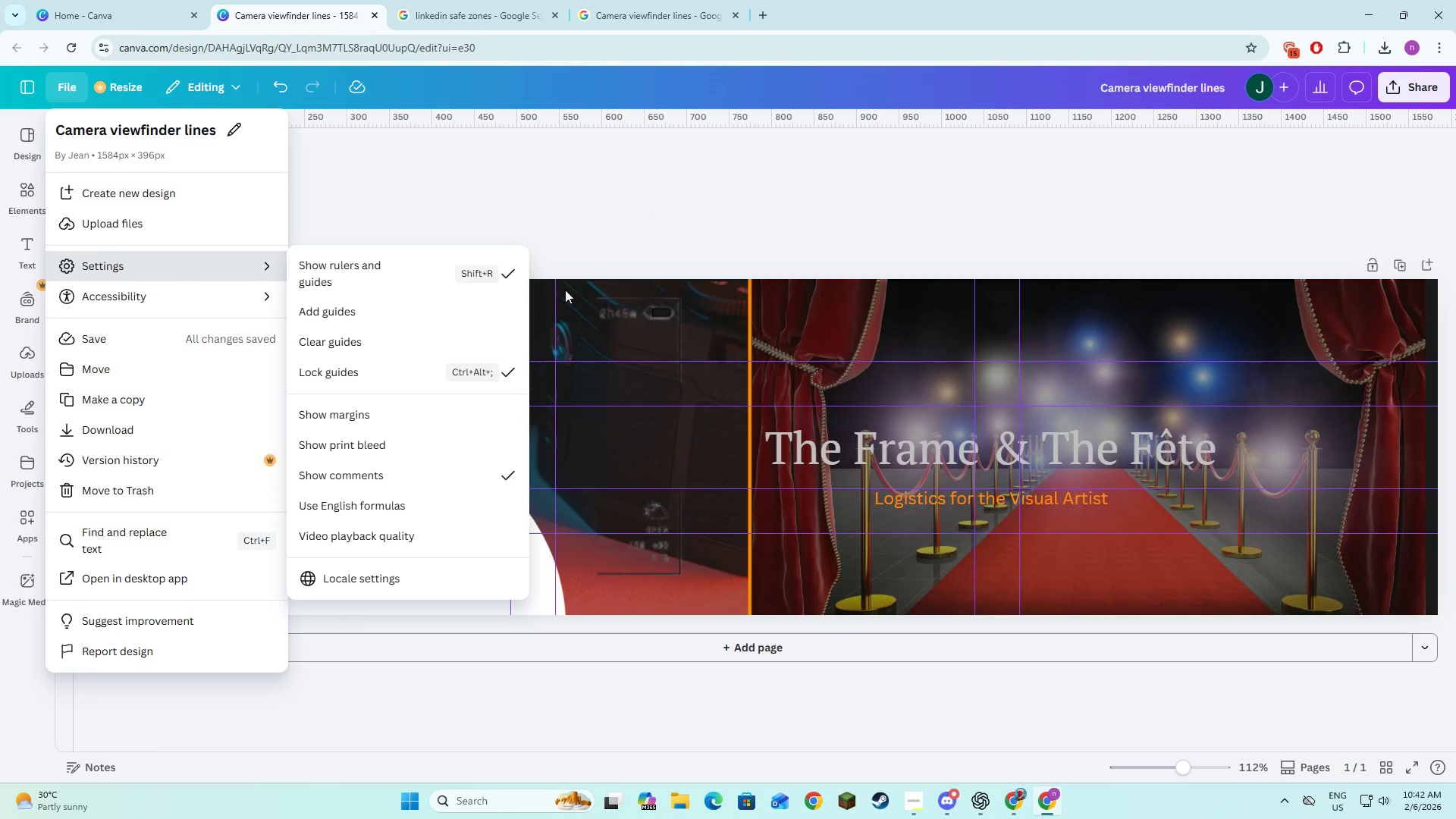 
left_click([502, 280])
 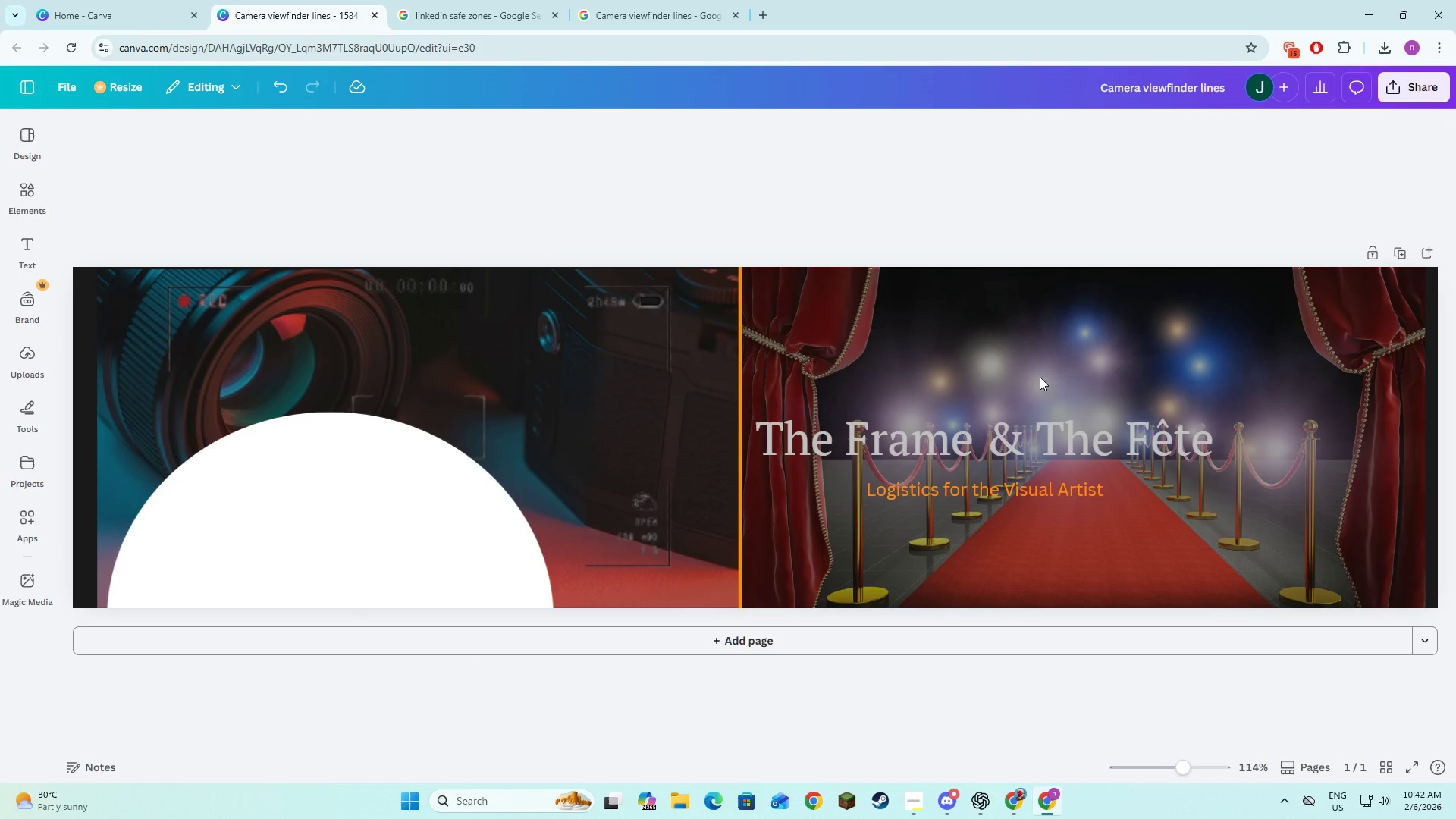 
key(Alt+AltLeft)
 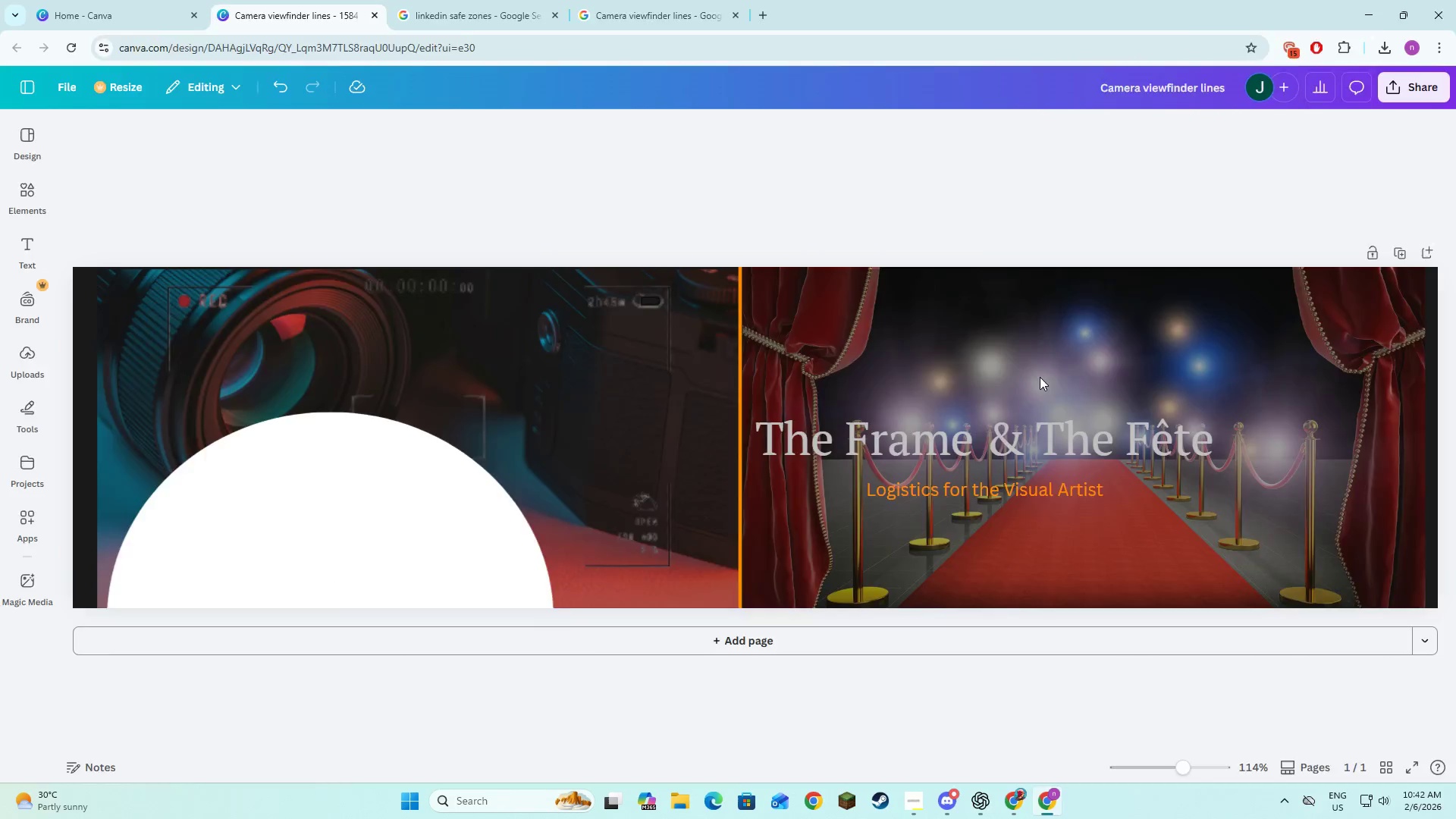 
key(Alt+Tab)
 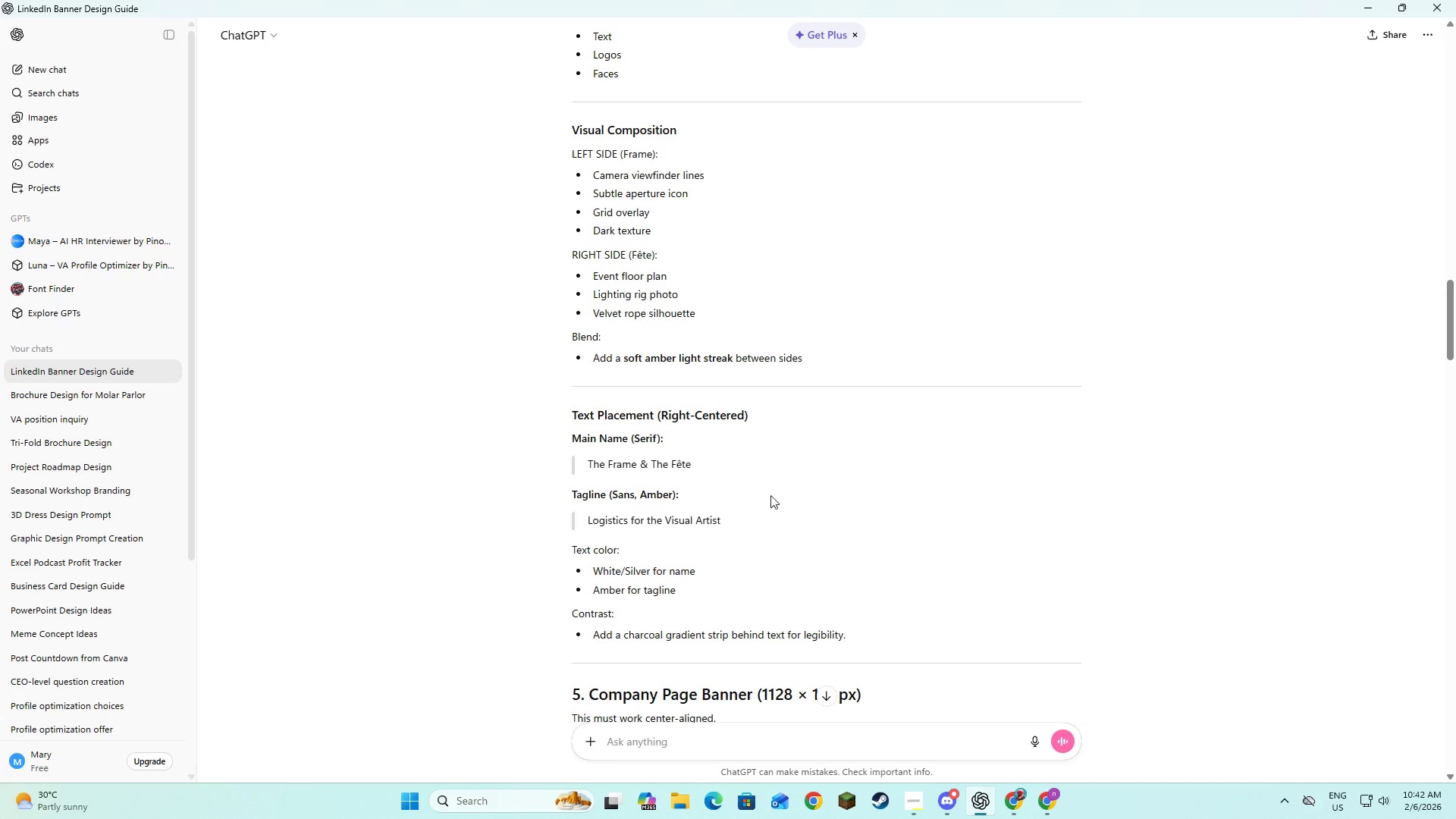 
scroll: coordinate [770, 496], scroll_direction: down, amount: 3.0
 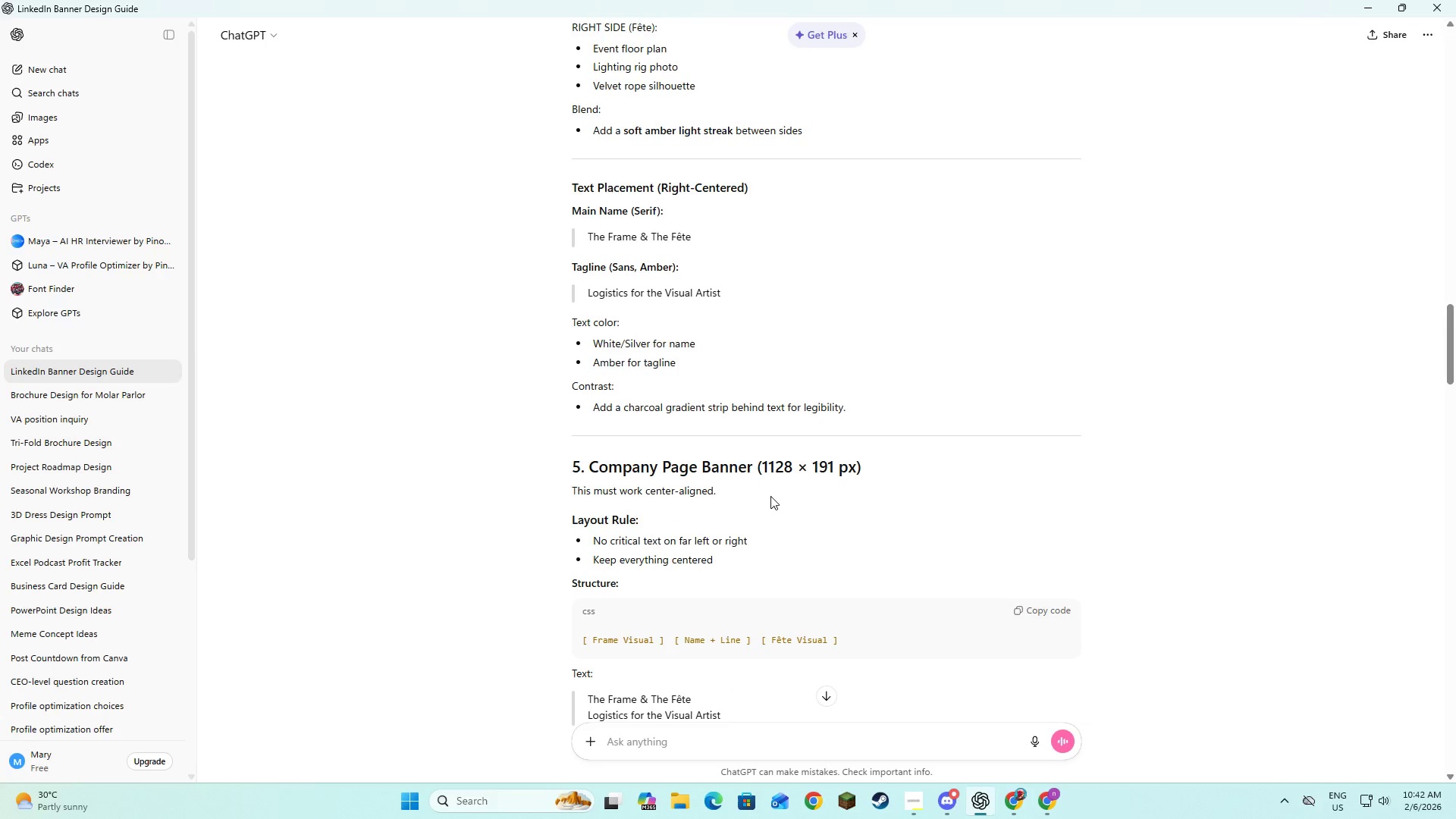 
key(Alt+Tab)
 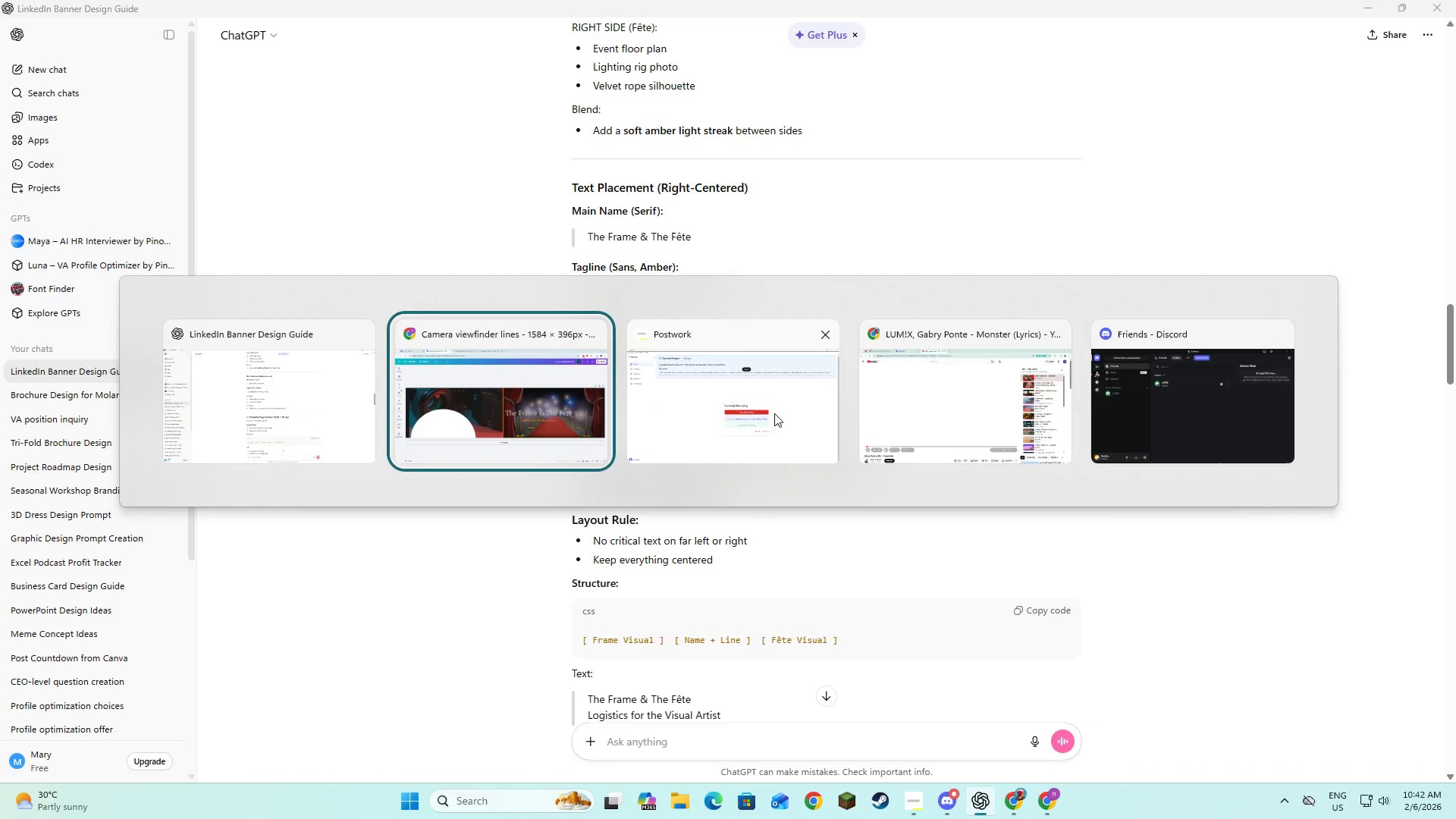 
left_click_drag(start_coordinate=[757, 416], to_coordinate=[759, 420])